 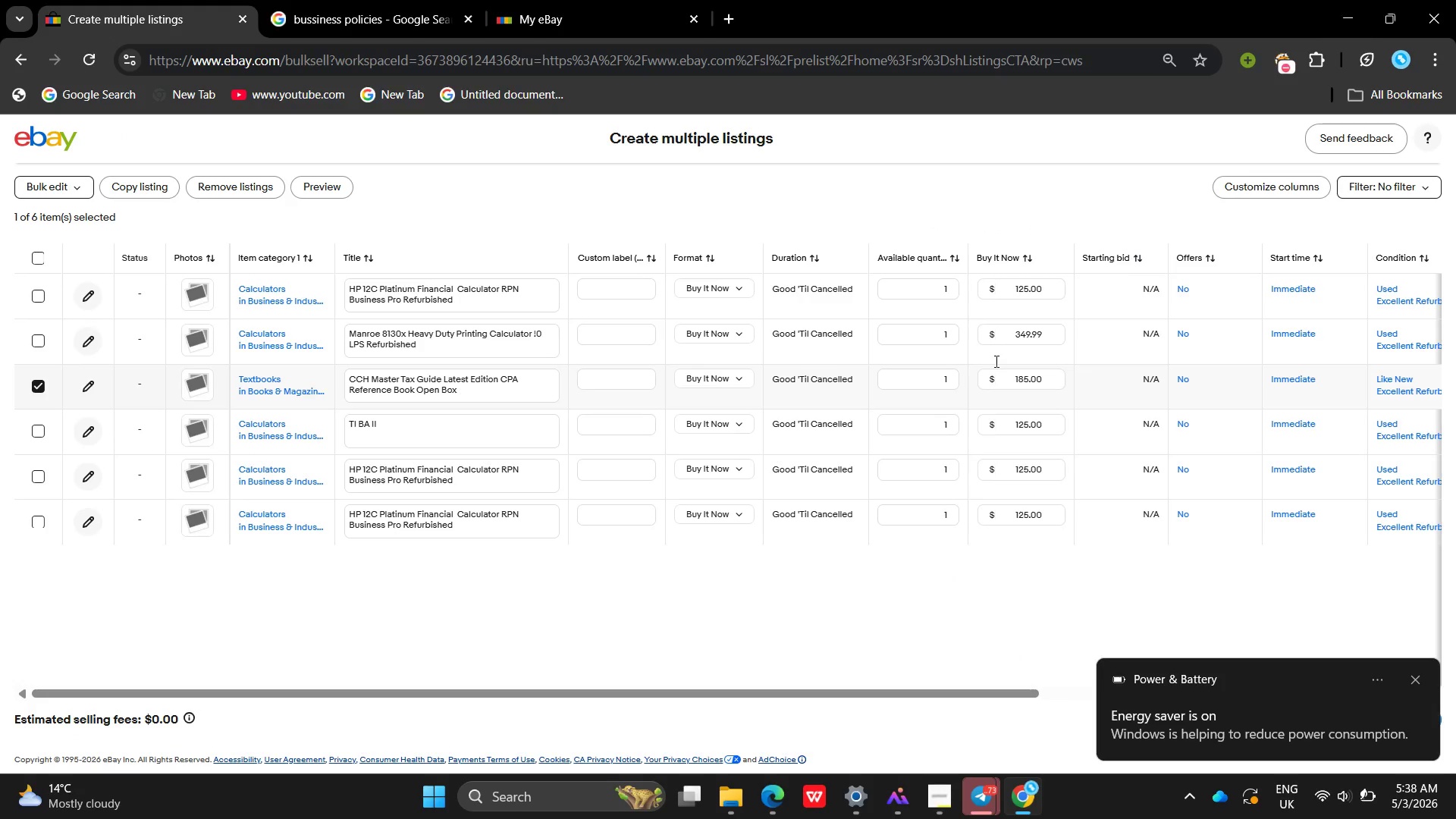 
left_click([1329, 803])
 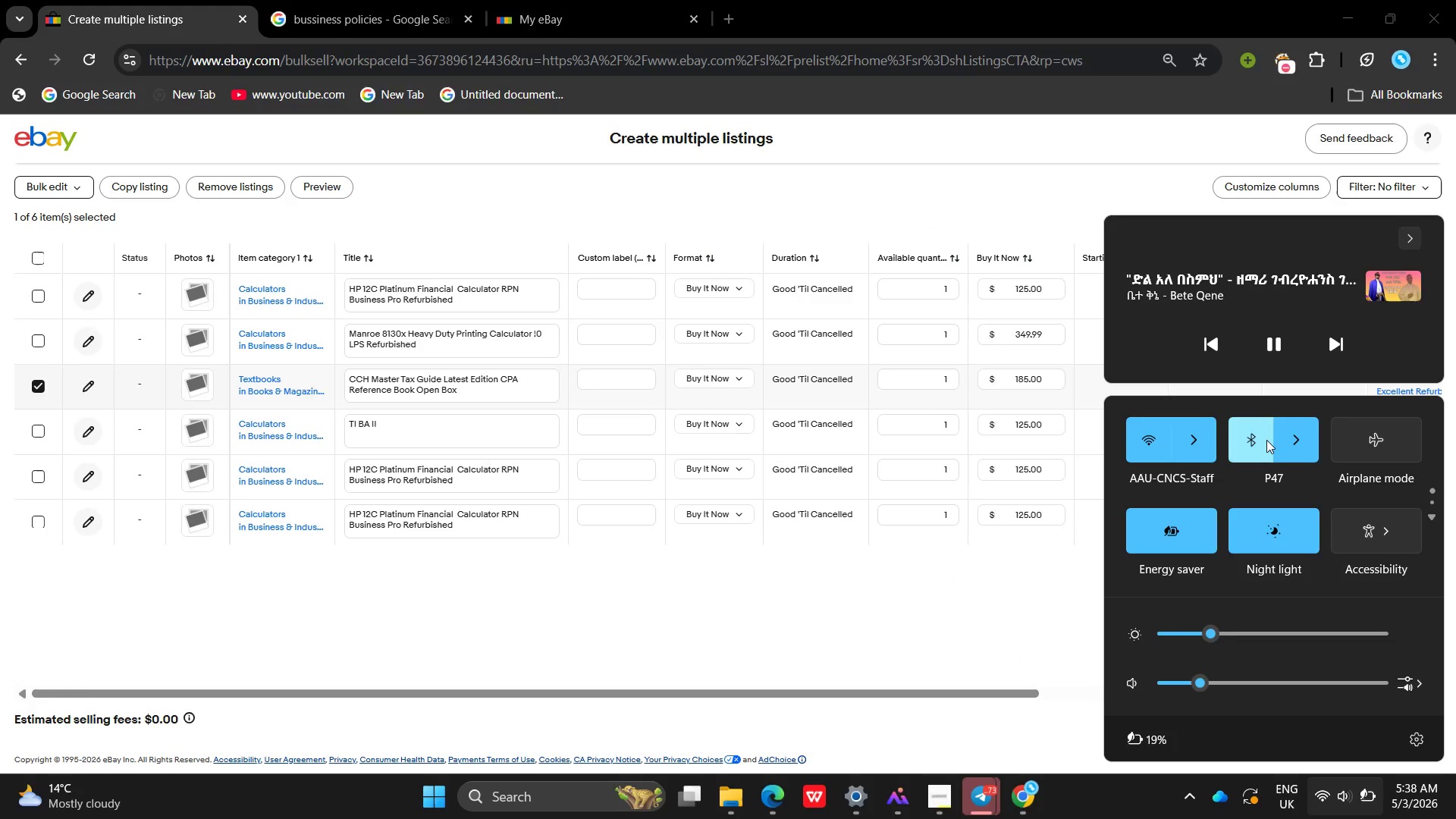 
left_click([1266, 440])
 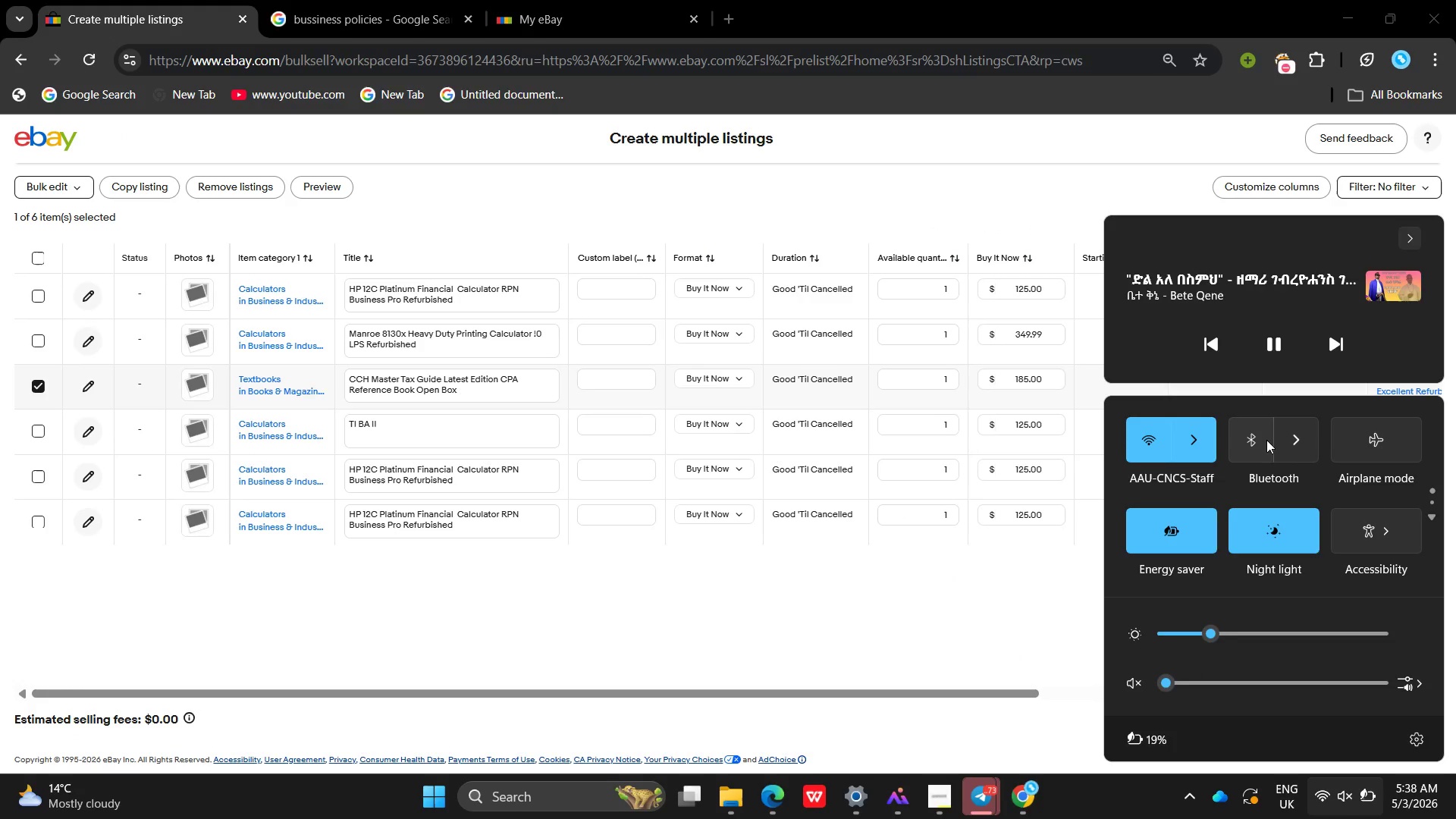 
key(Mute)
 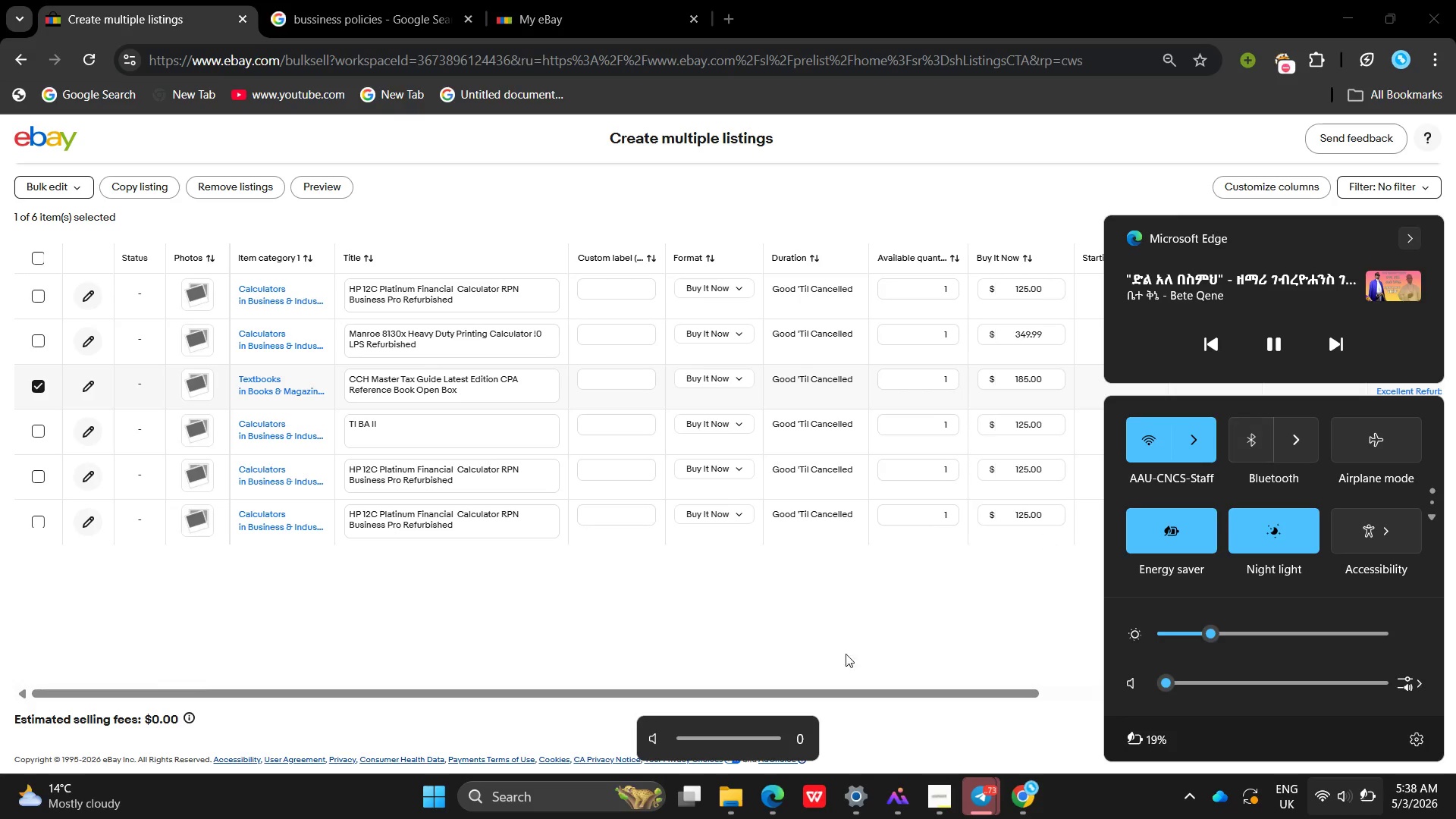 
left_click([791, 685])
 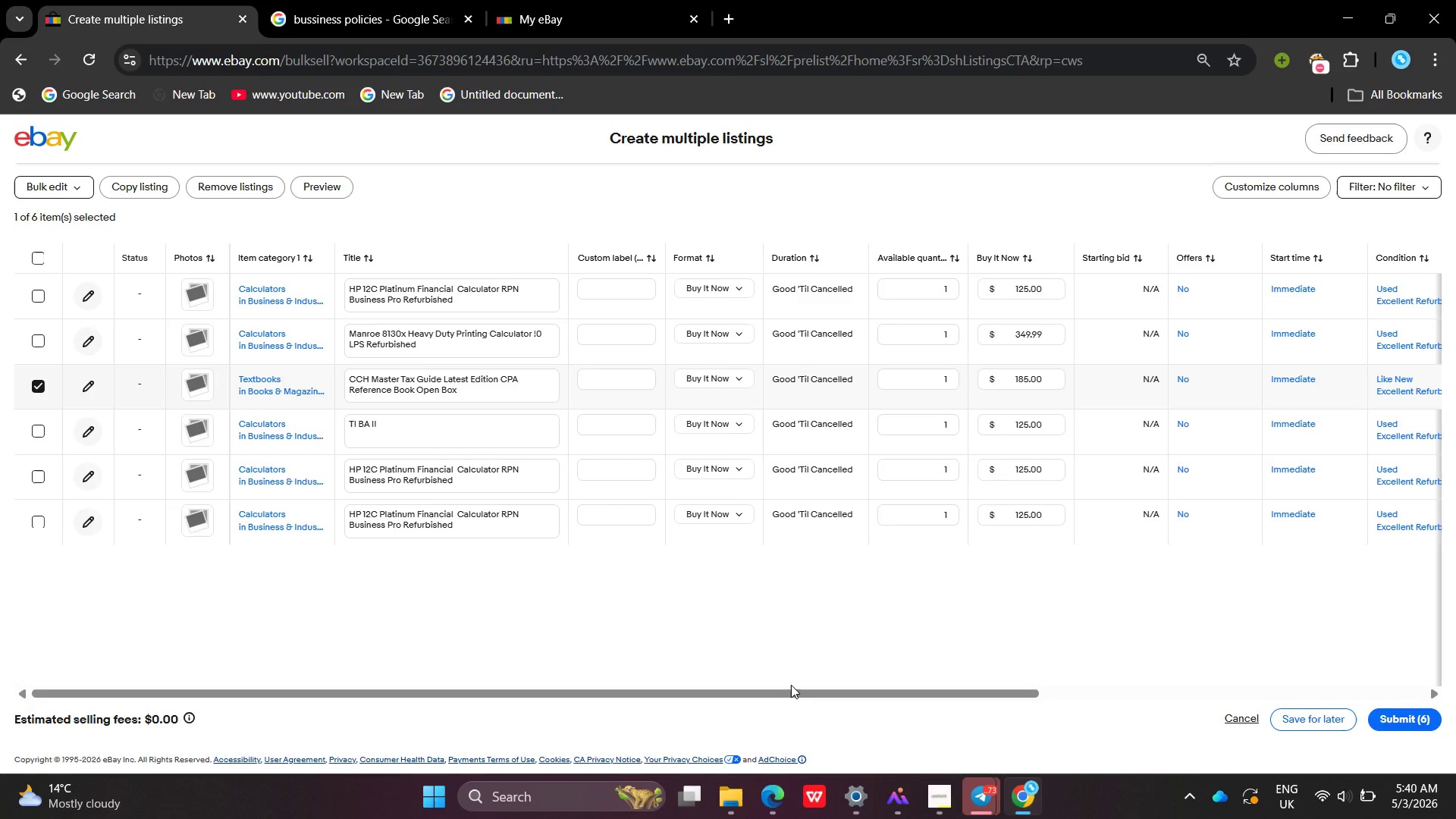 
wait(103.2)
 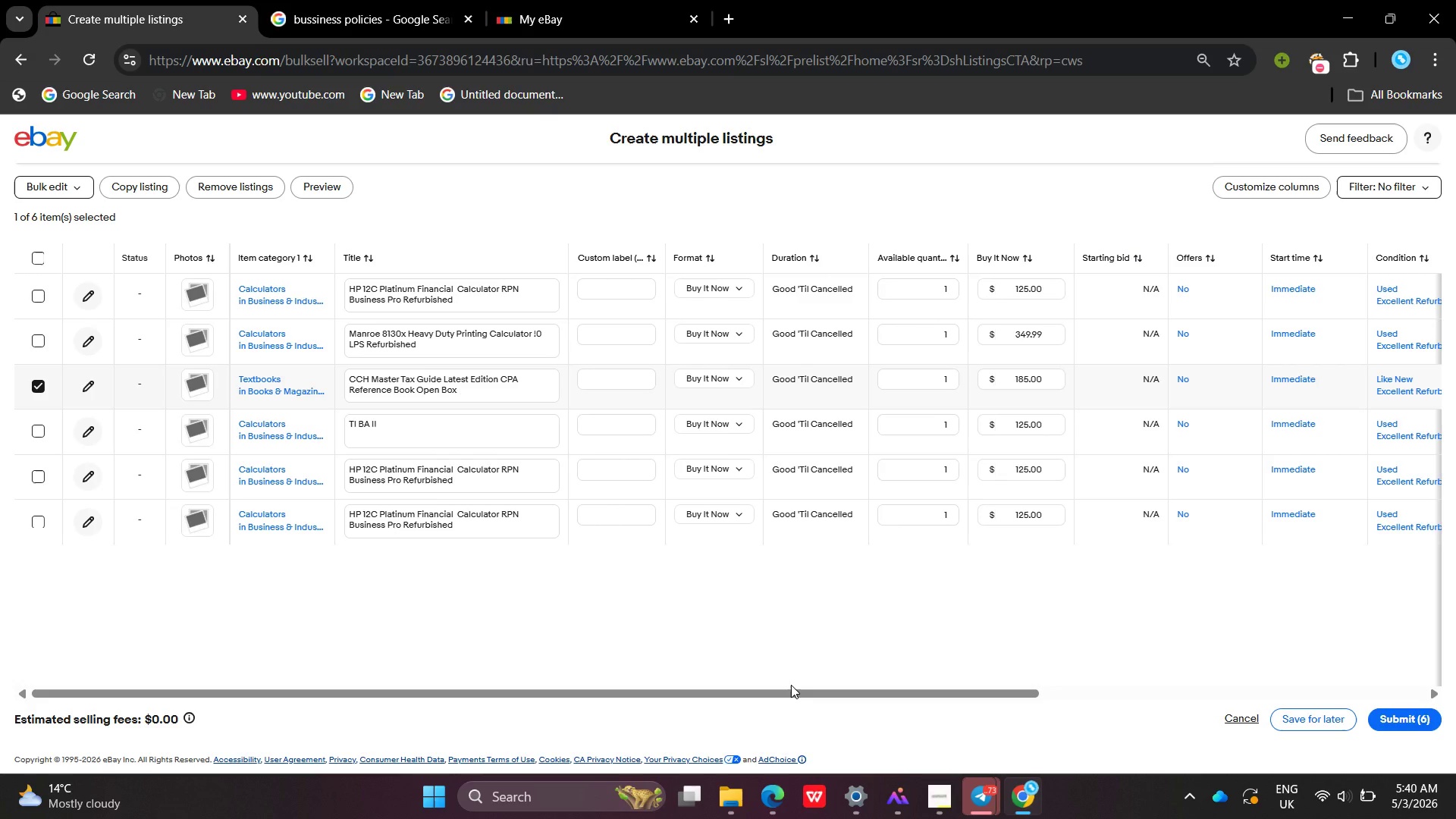 
left_click([425, 438])
 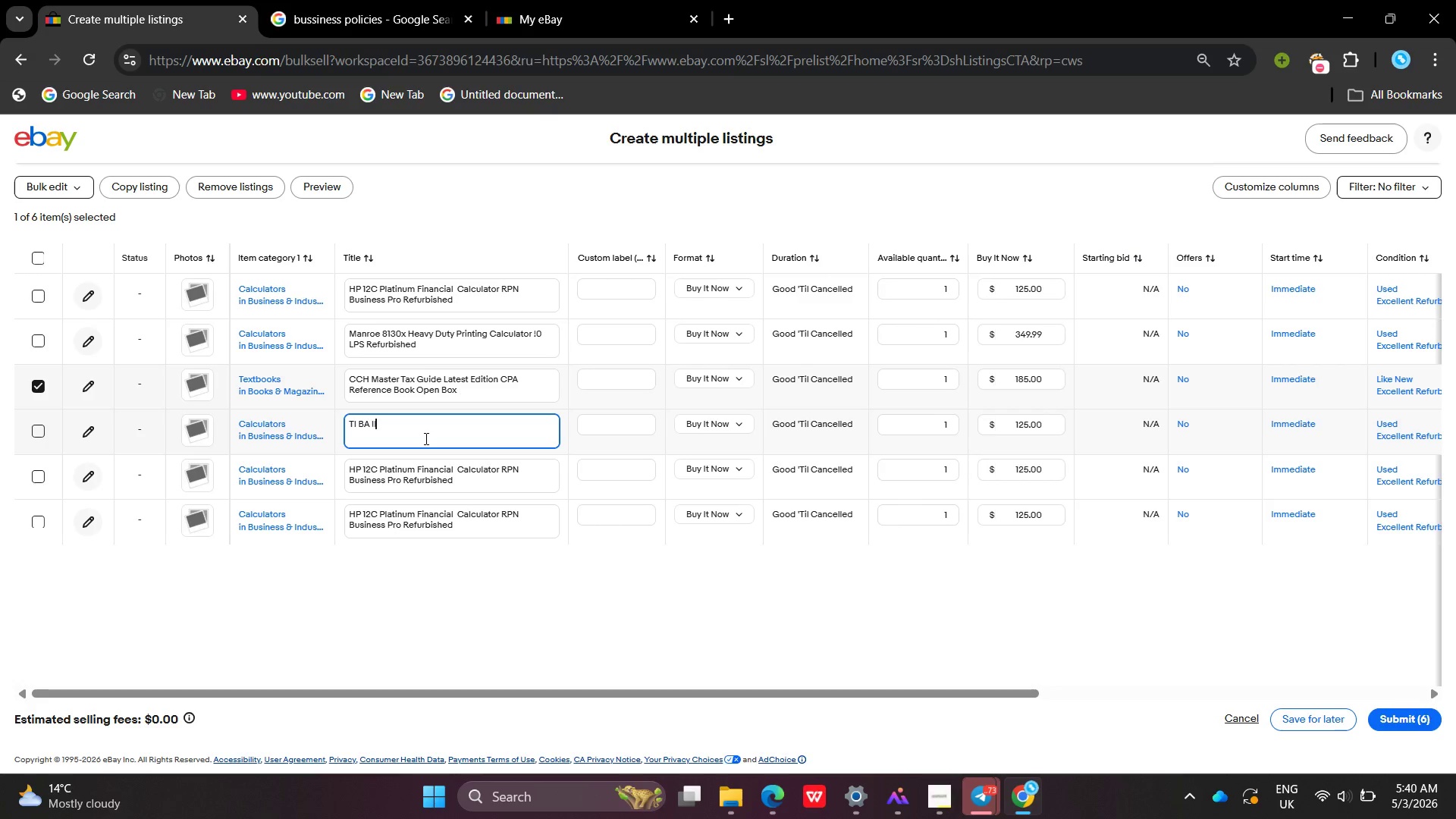 
type( plus professonal d=)
key(Backspace)
key(Backspace)
 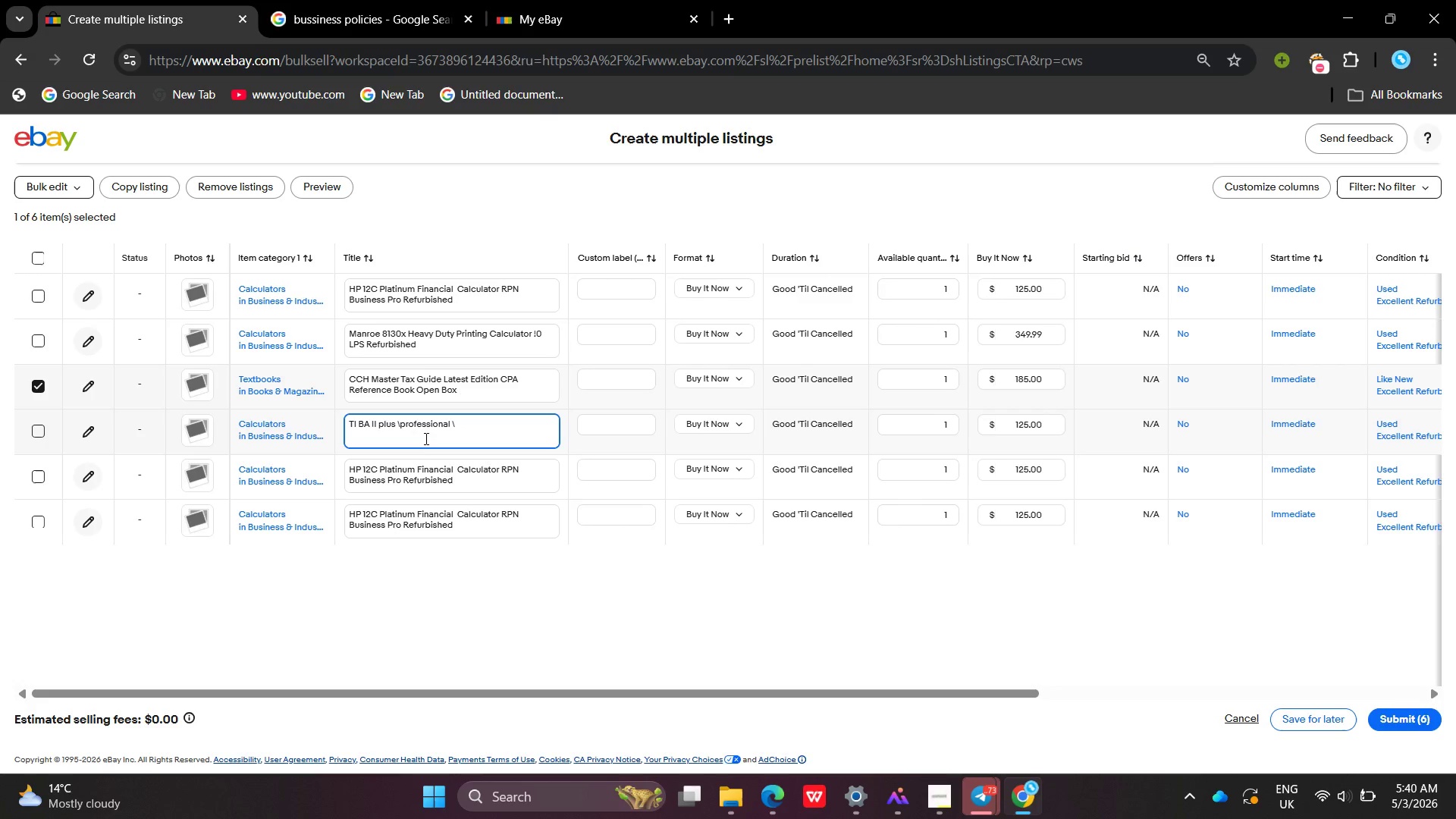 
hold_key(key=Backslash, duration=0.39)
 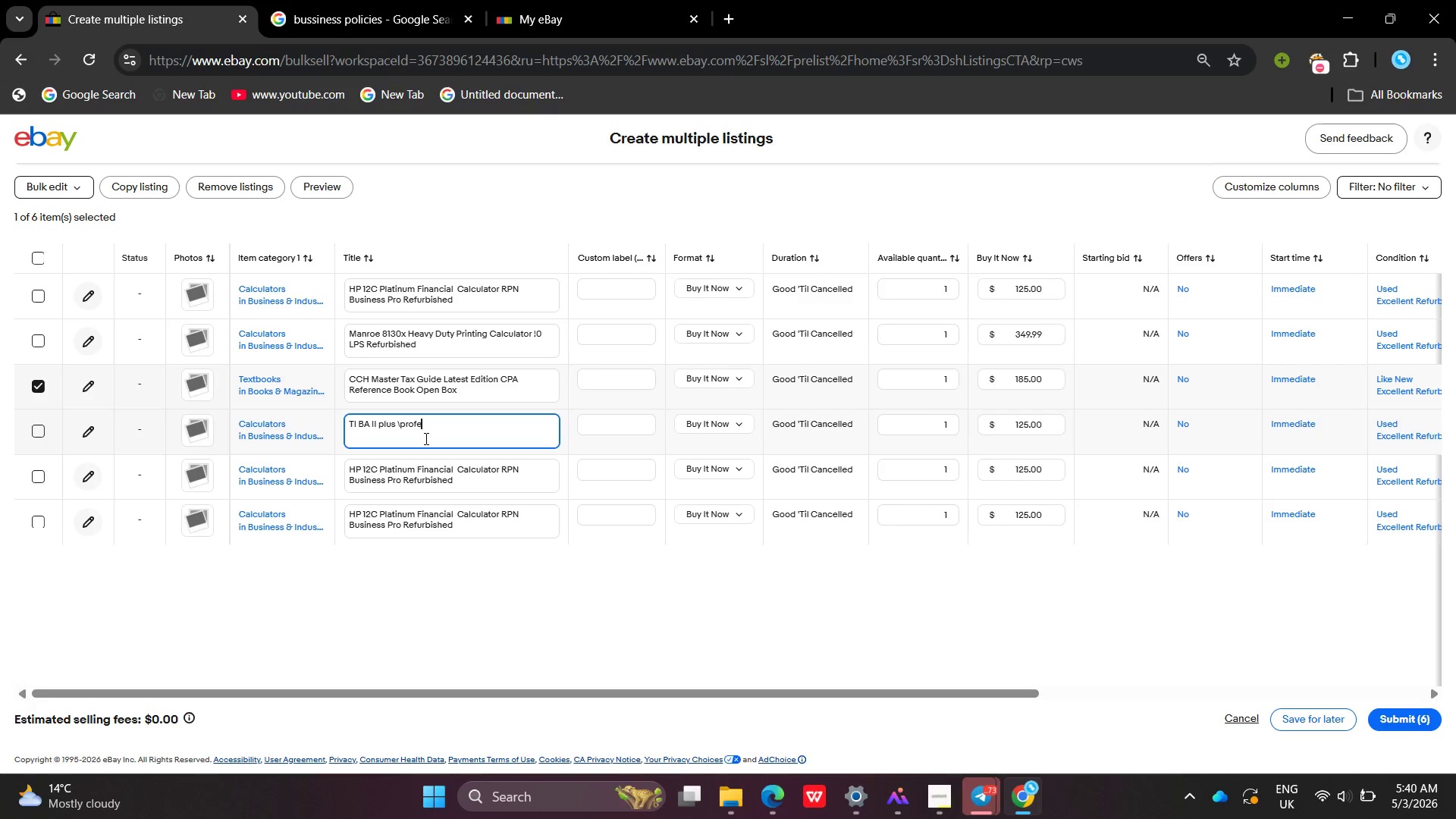 
hold_key(key=I, duration=0.31)
 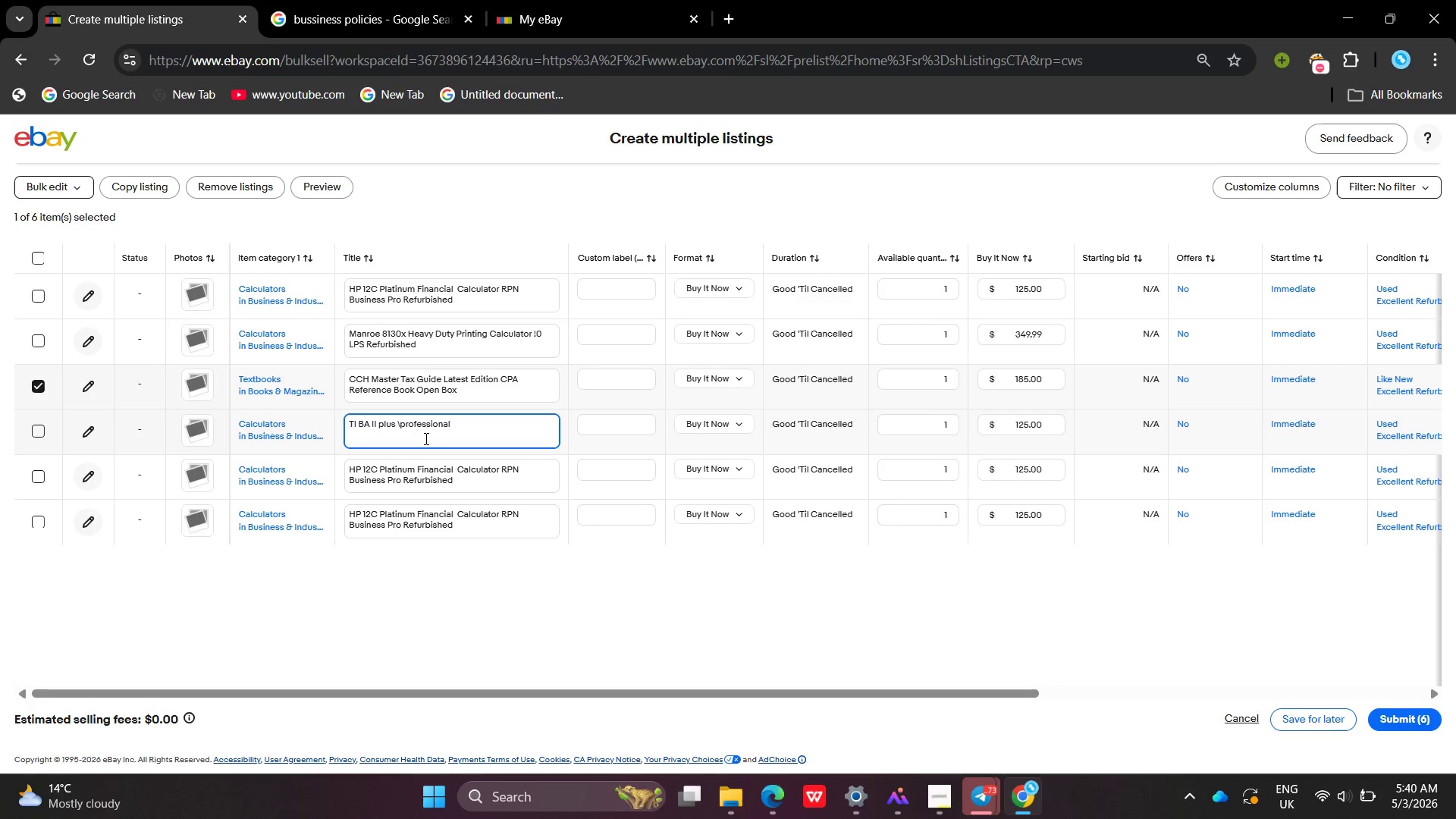 
hold_key(key=Backslash, duration=0.41)
 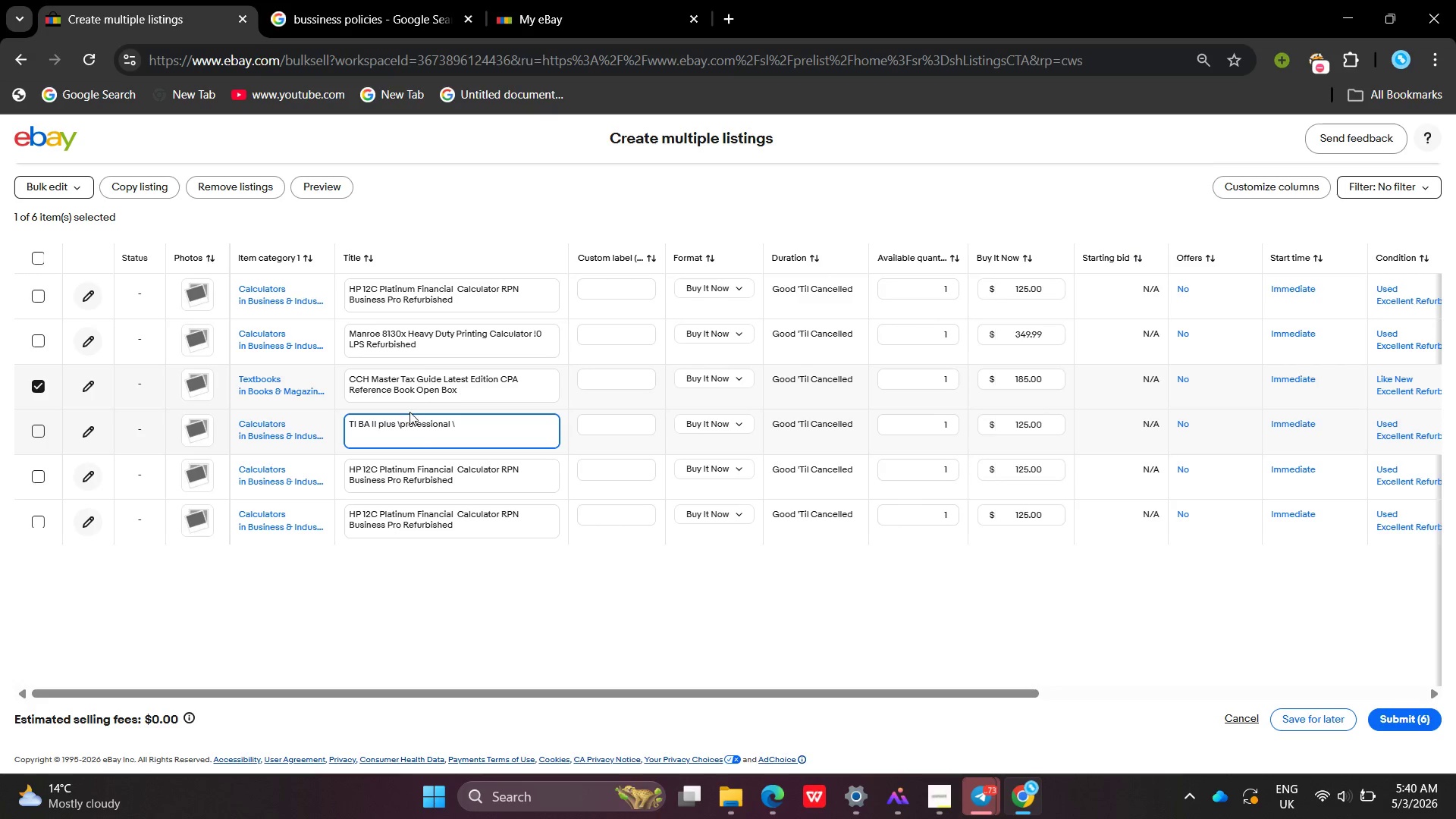 
left_click([400, 420])
 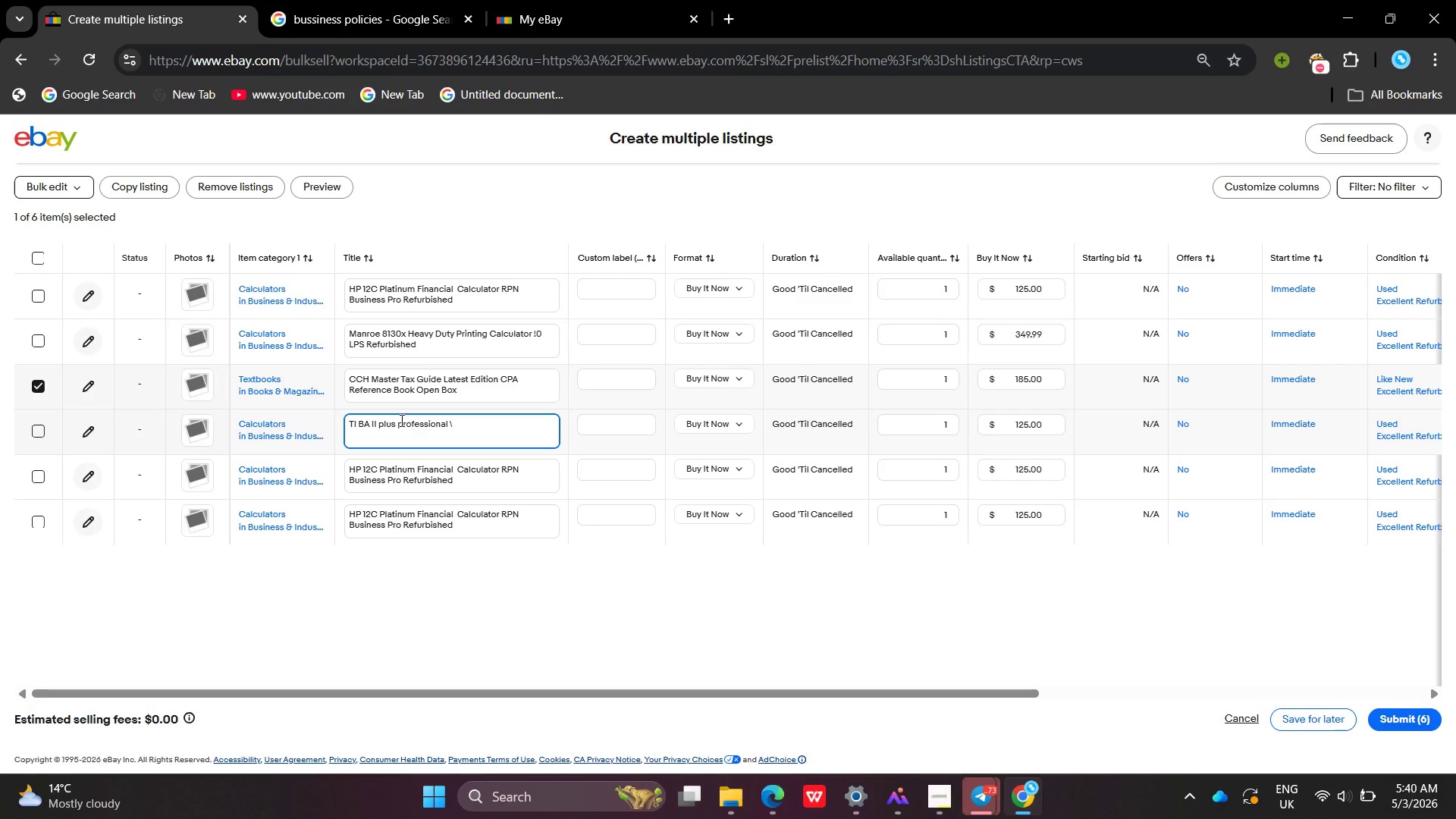 
key(Backspace)
 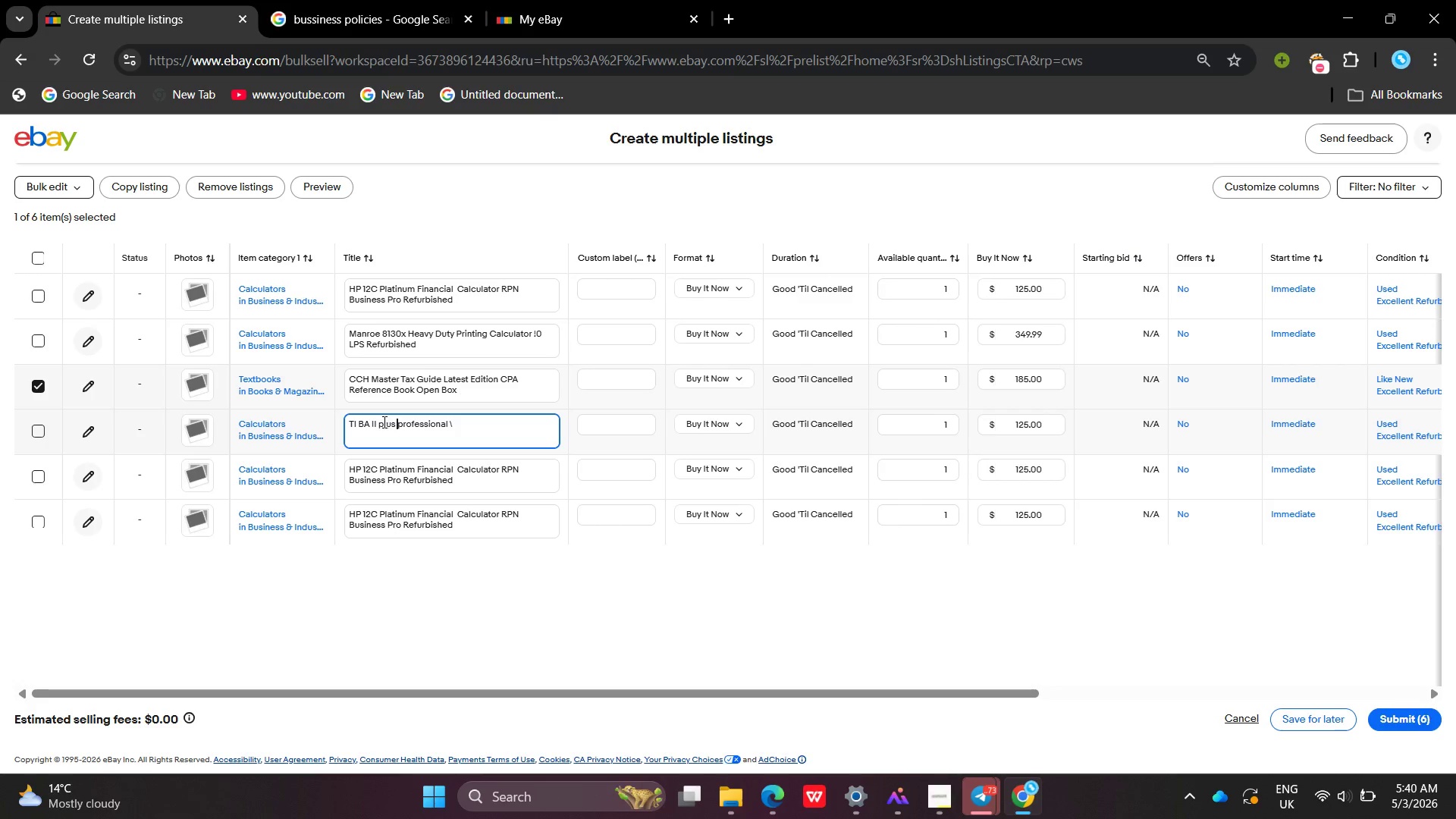 
left_click([382, 422])
 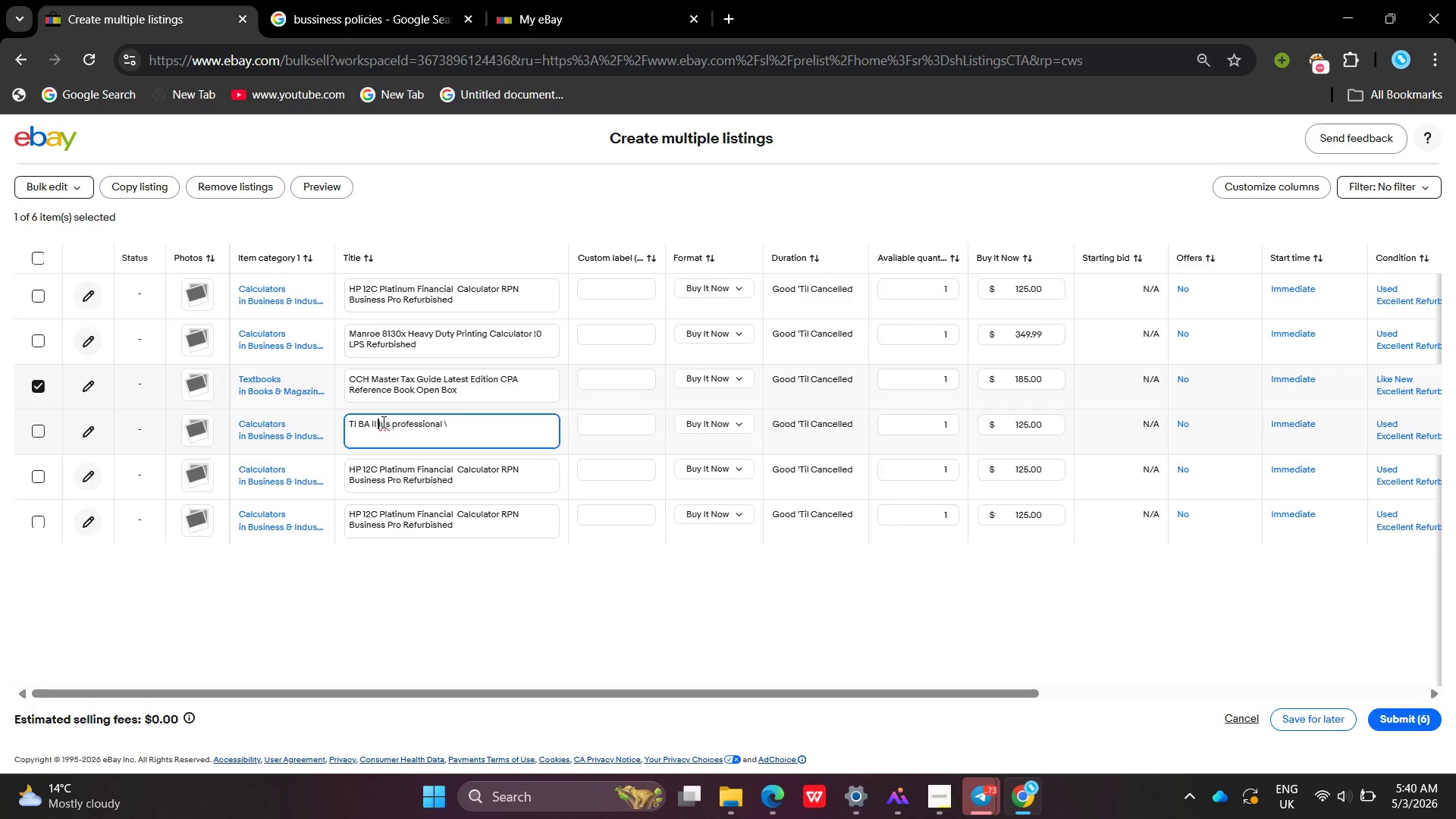 
key(Backspace)
 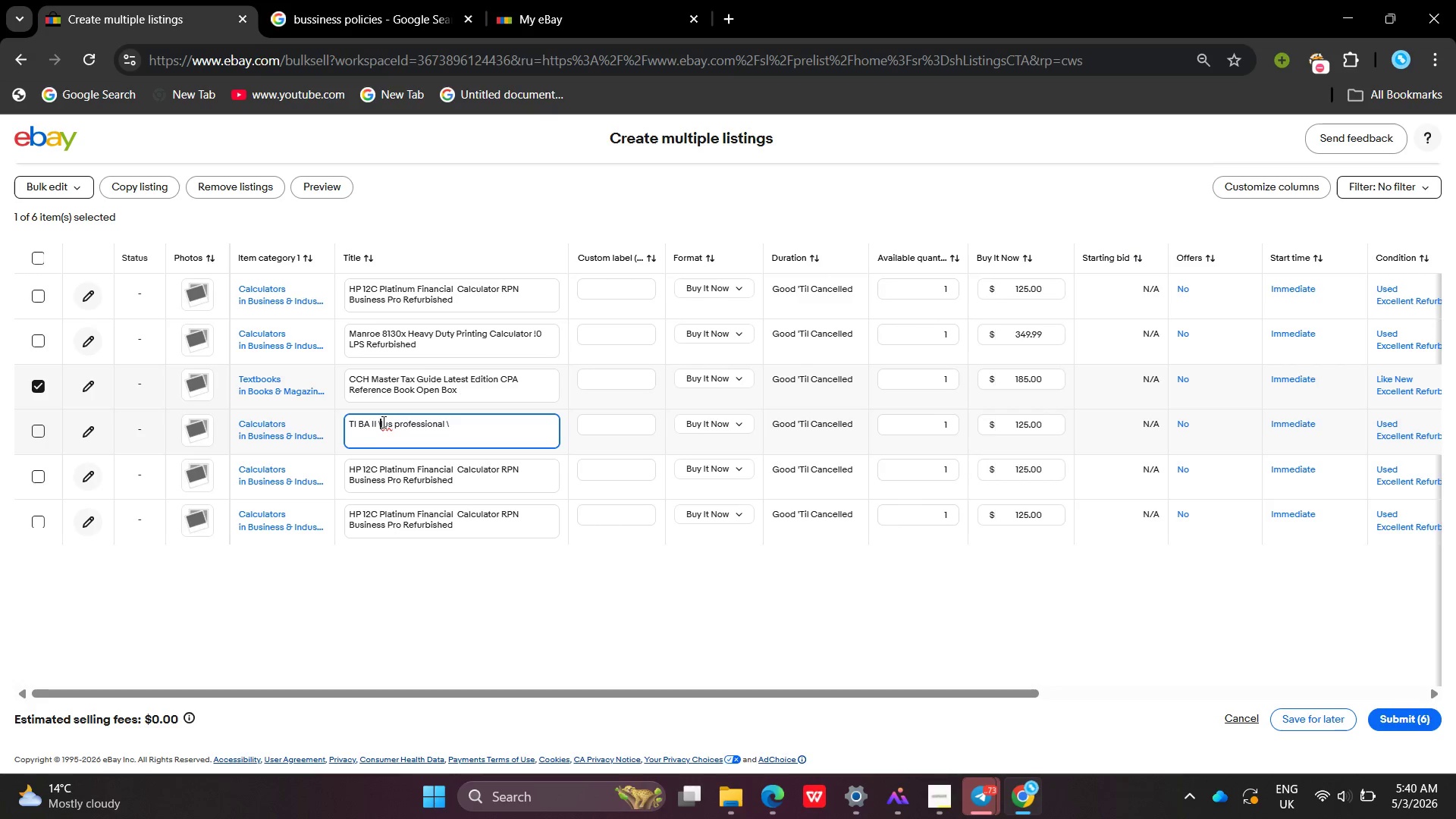 
hold_key(key=Backslash, duration=0.36)
 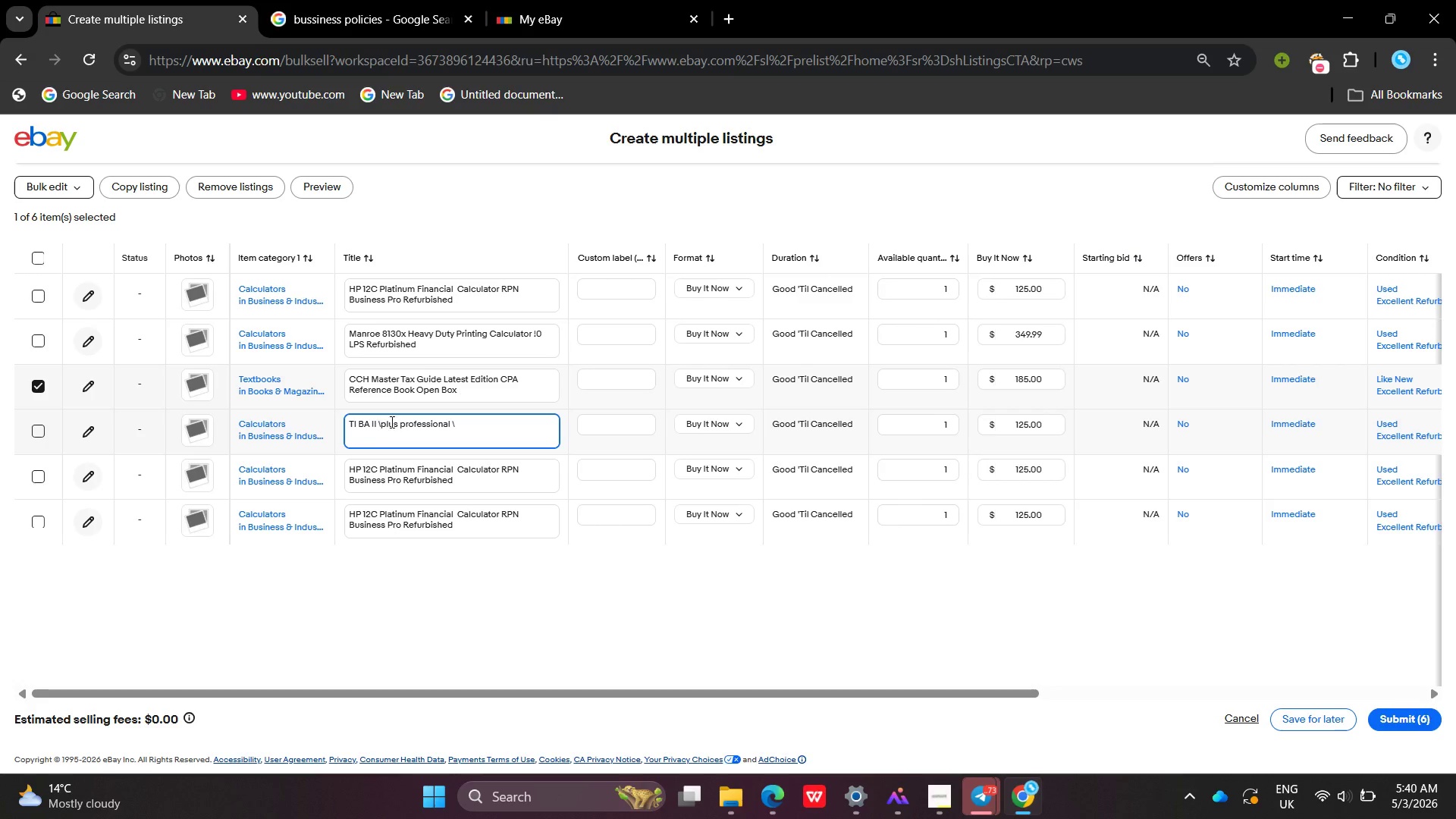 
key(P)
 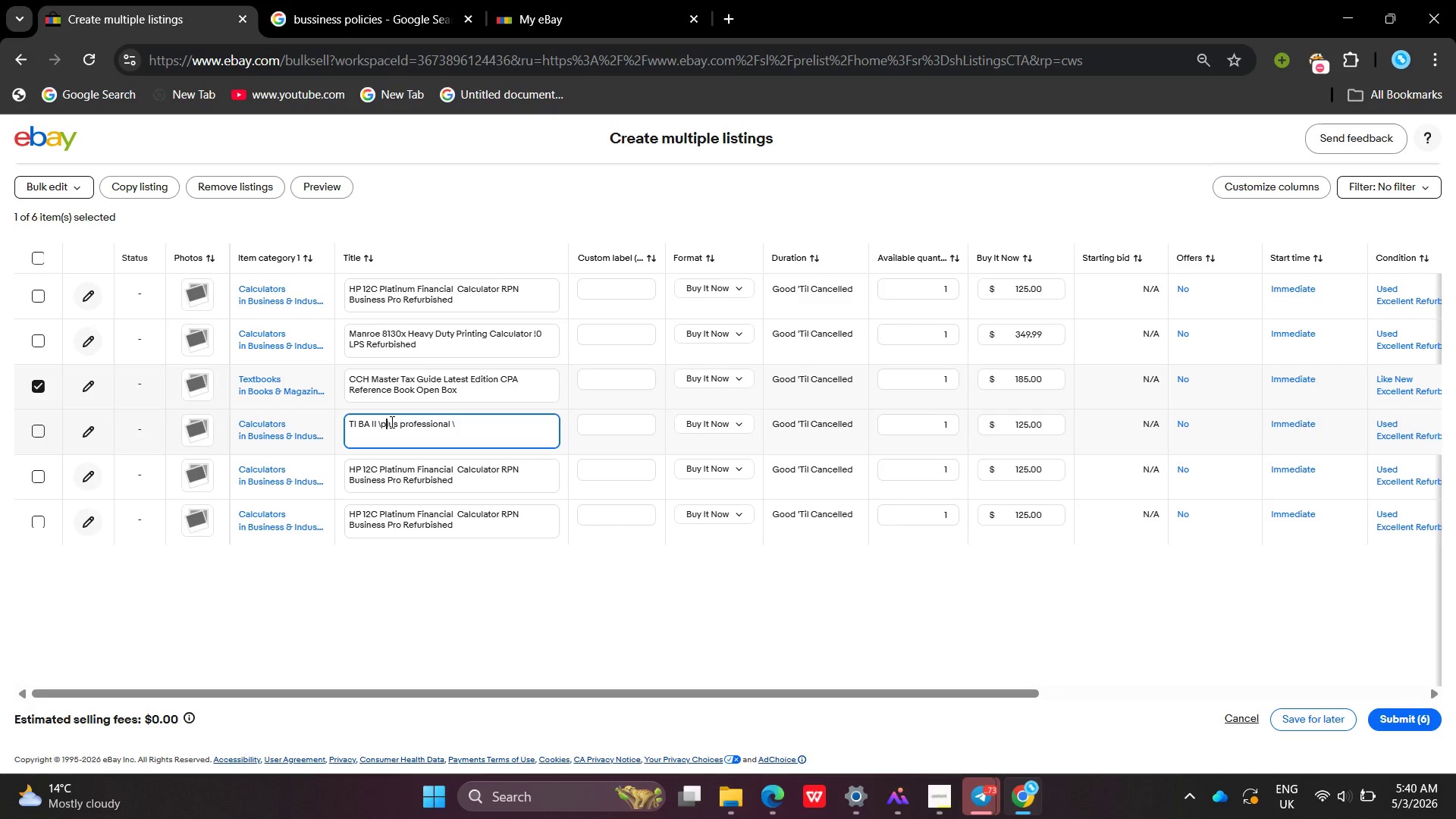 
key(Backspace)
 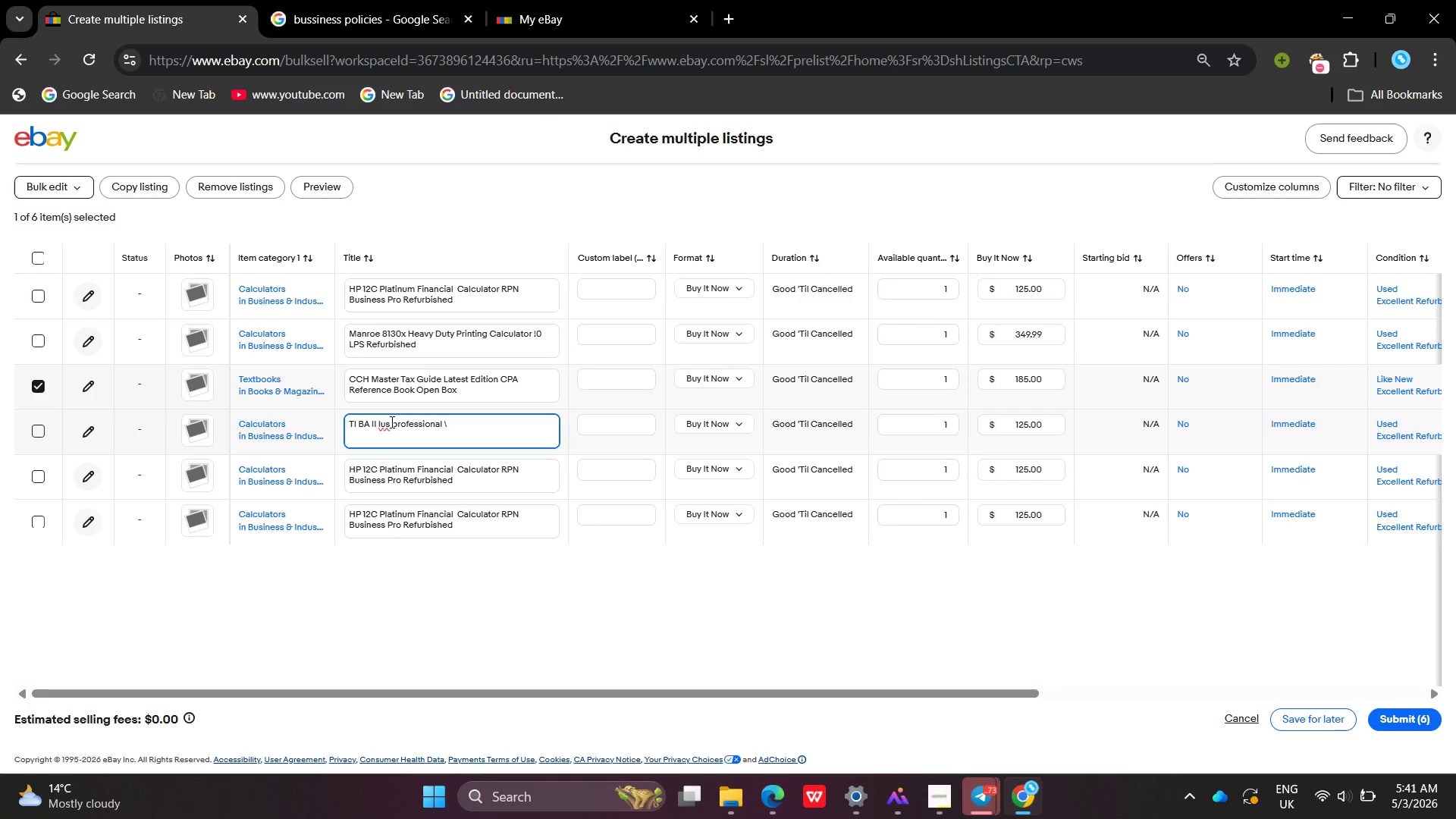 
key(Backspace)
 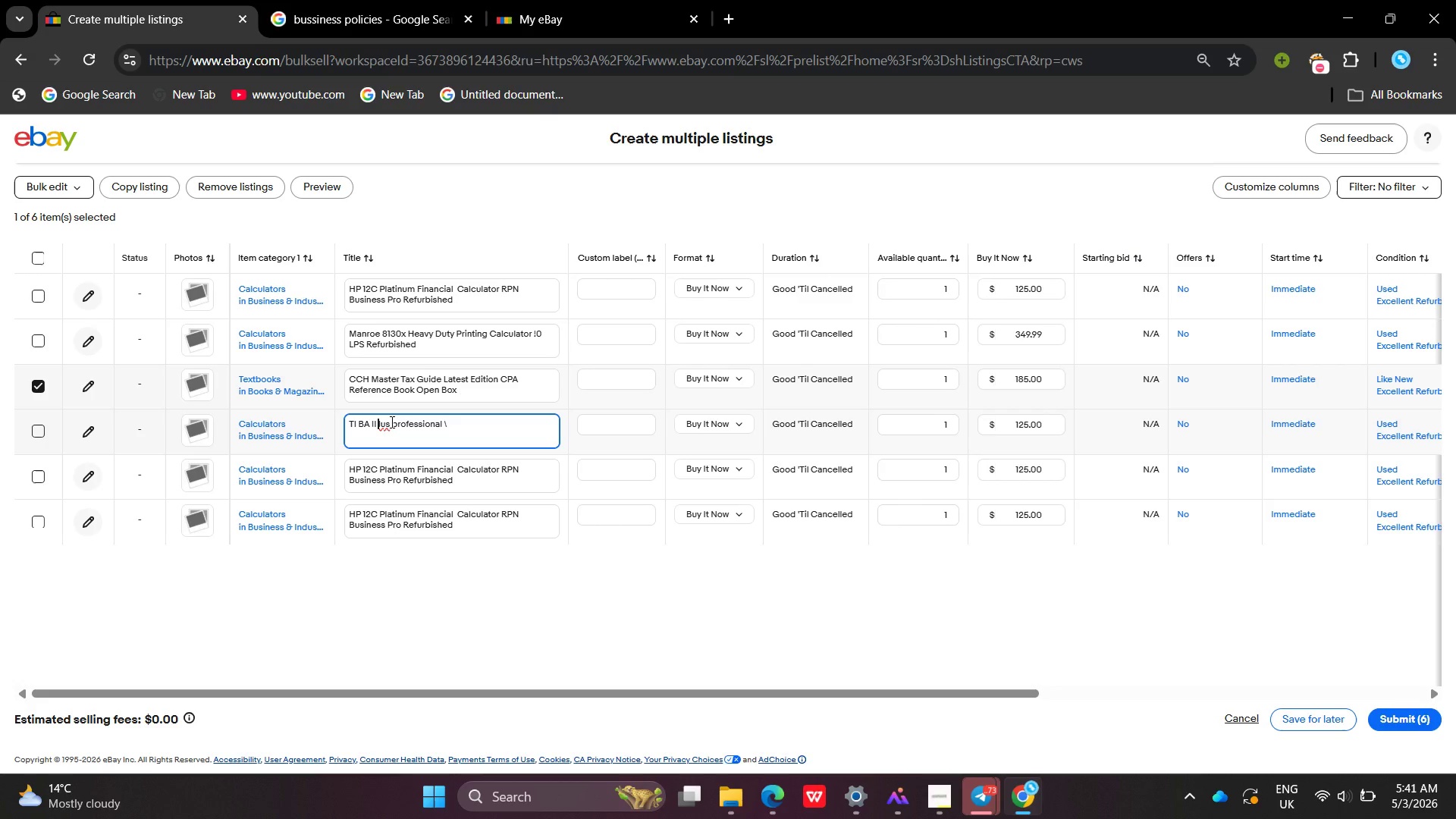 
key(Shift+P)
 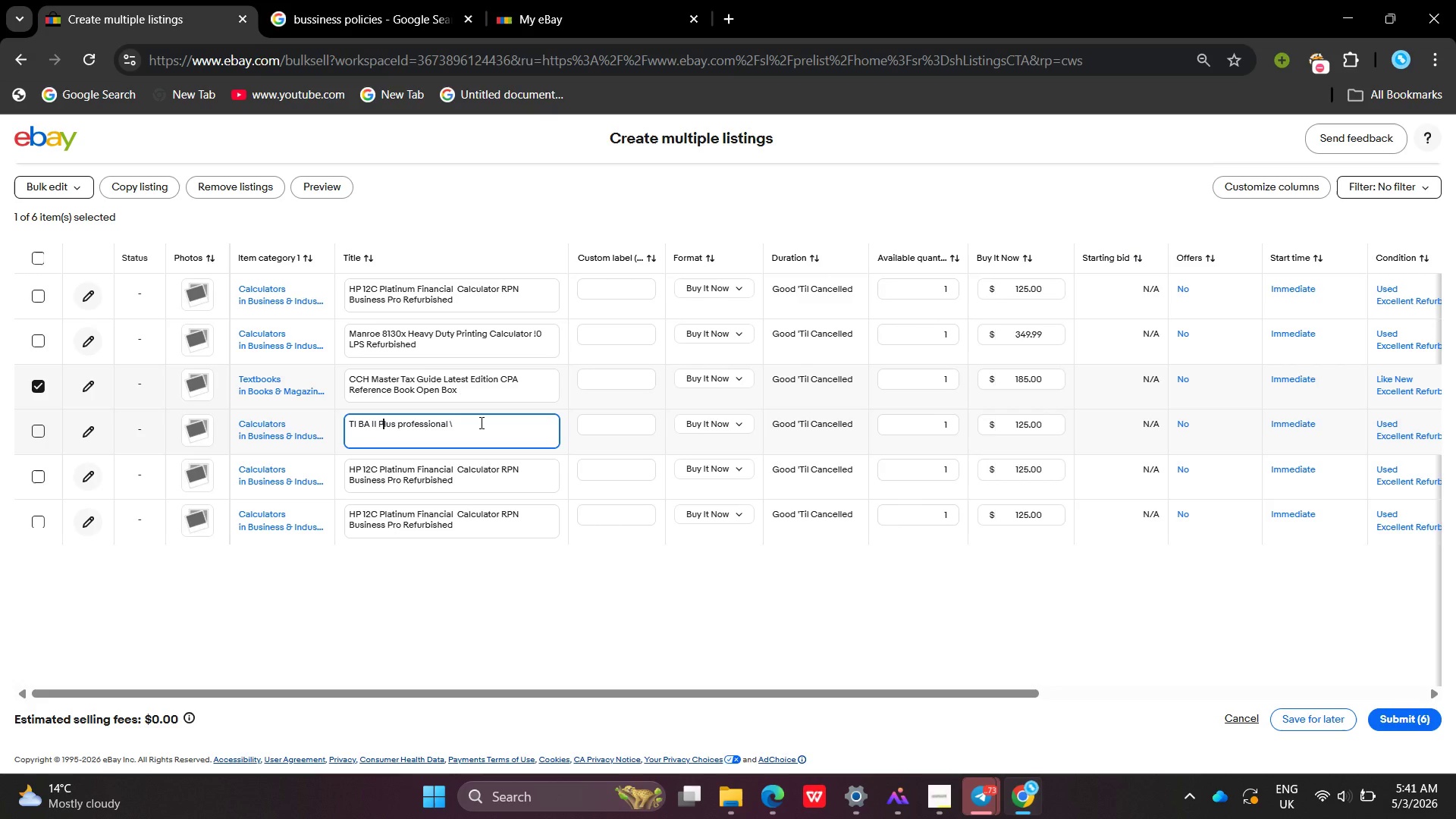 
left_click([480, 422])
 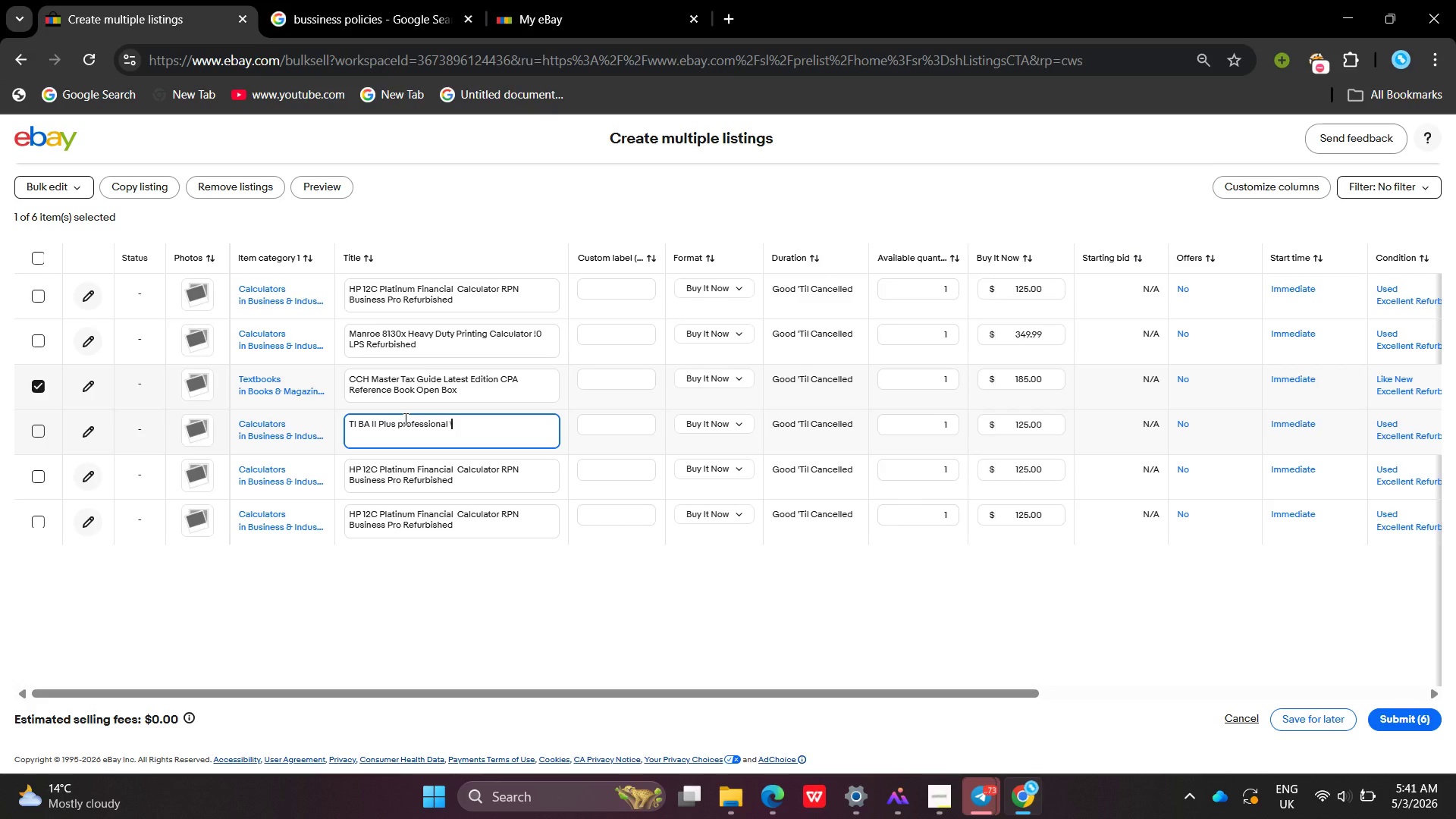 
left_click([404, 419])
 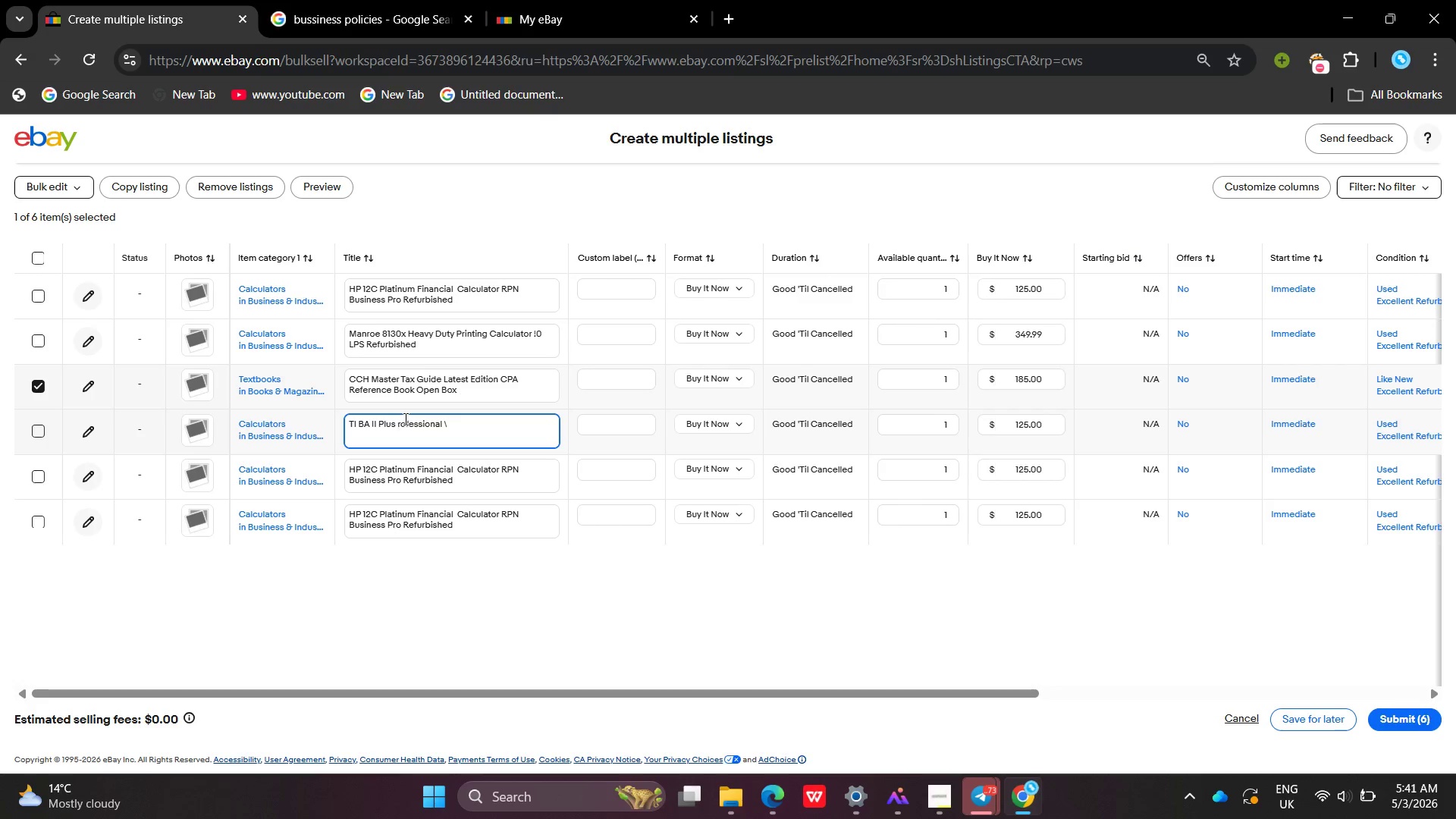 
key(Backspace)
 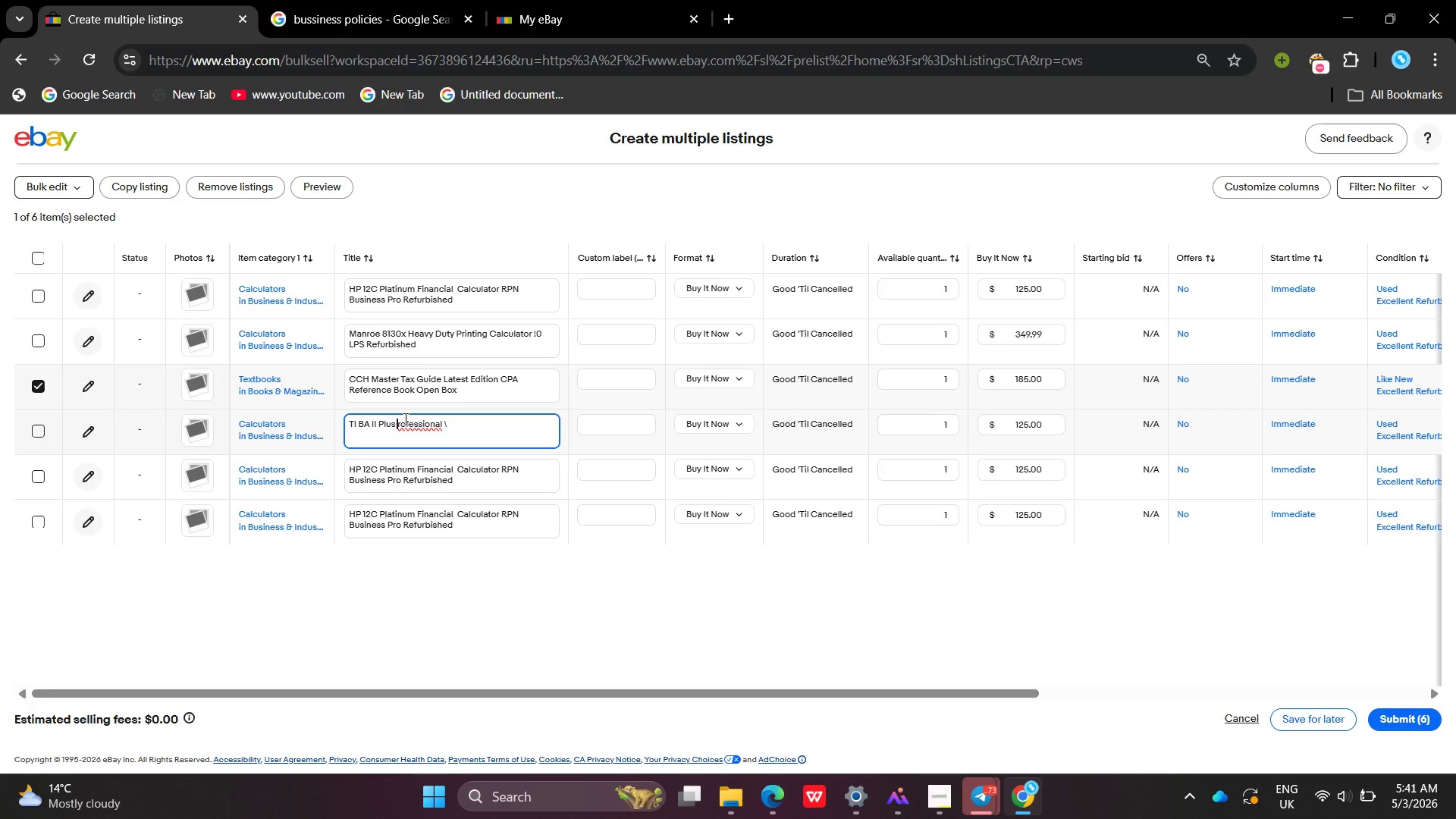 
key(Shift+ShiftLeft)
 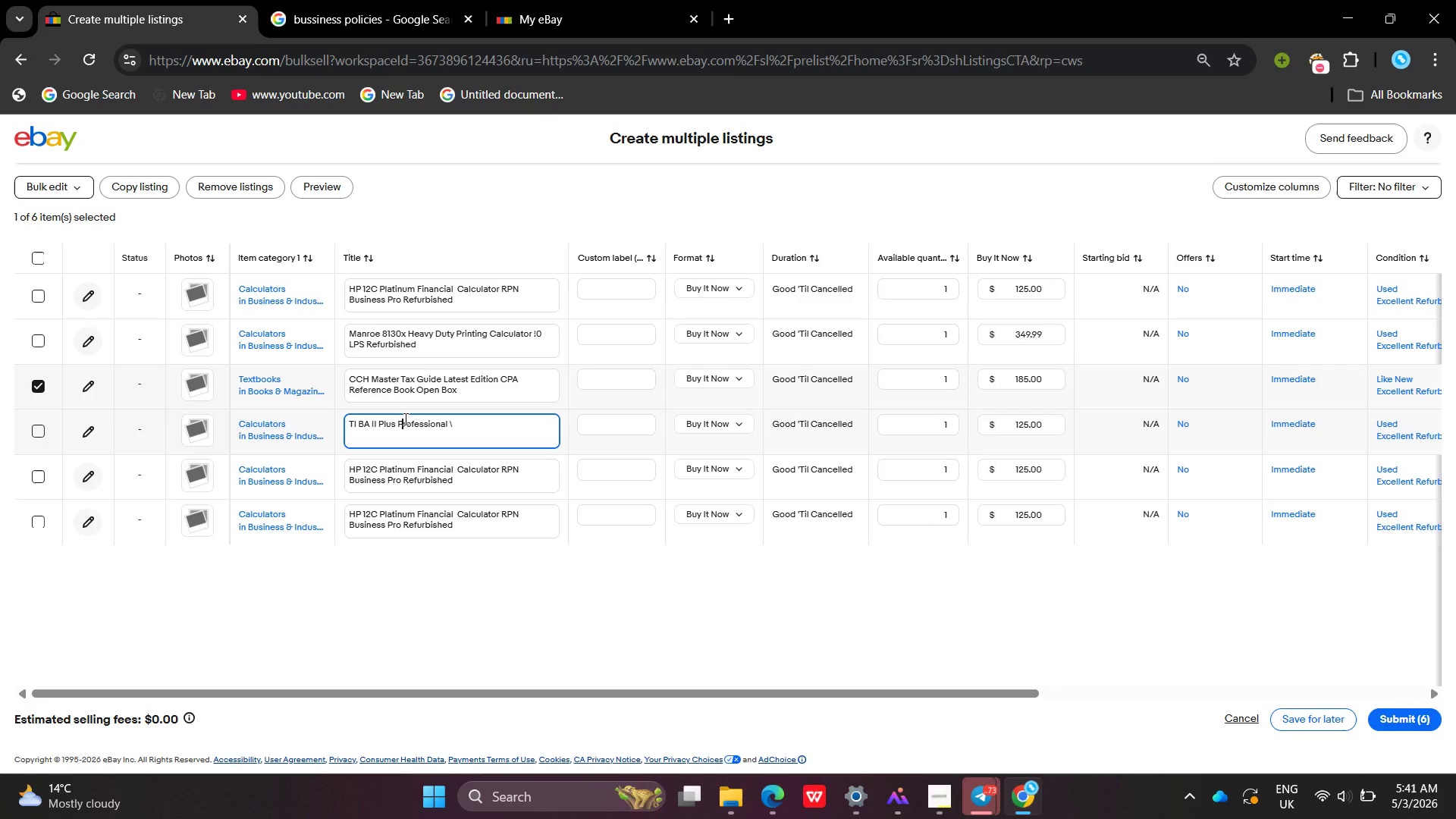 
key(Shift+P)
 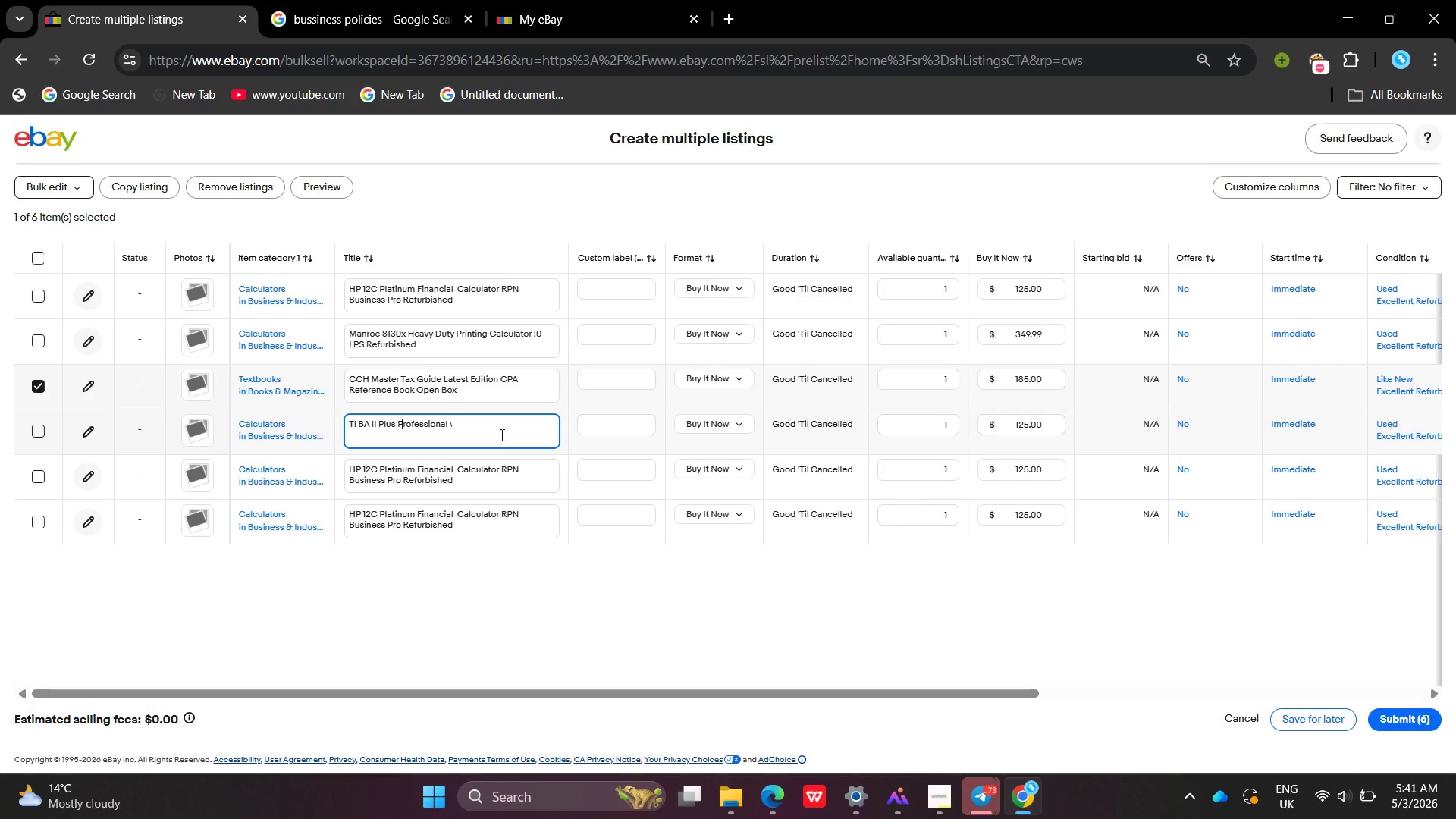 
left_click([500, 435])
 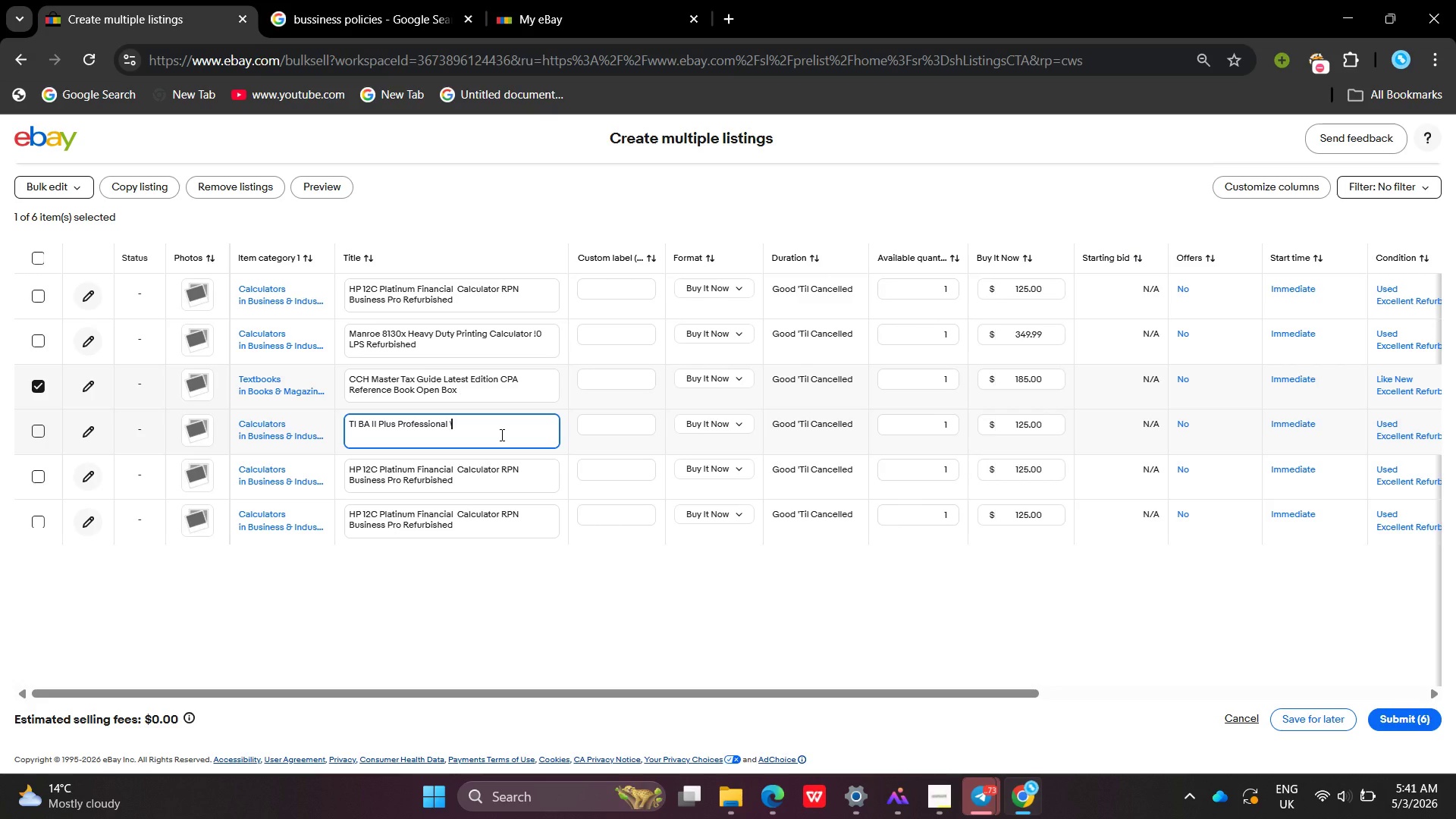 
wait(8.23)
 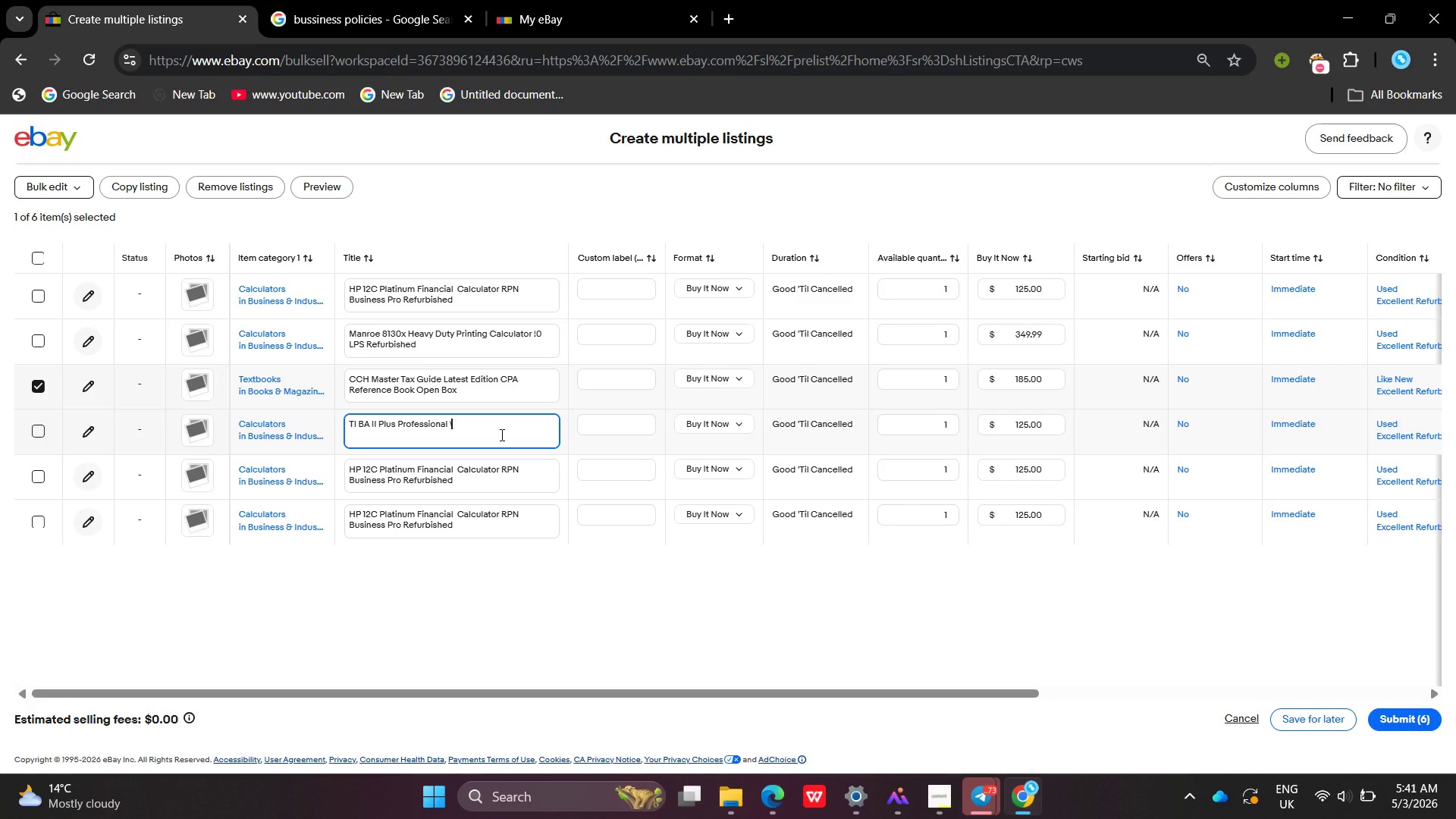 
key(Backspace)
type( F\\)
key(Backspace)
key(Backspace)
type(inancial ca)
key(Backspace)
key(Backspace)
type(C)
key(Backspace)
key(Backspace)
type(Cal;)
 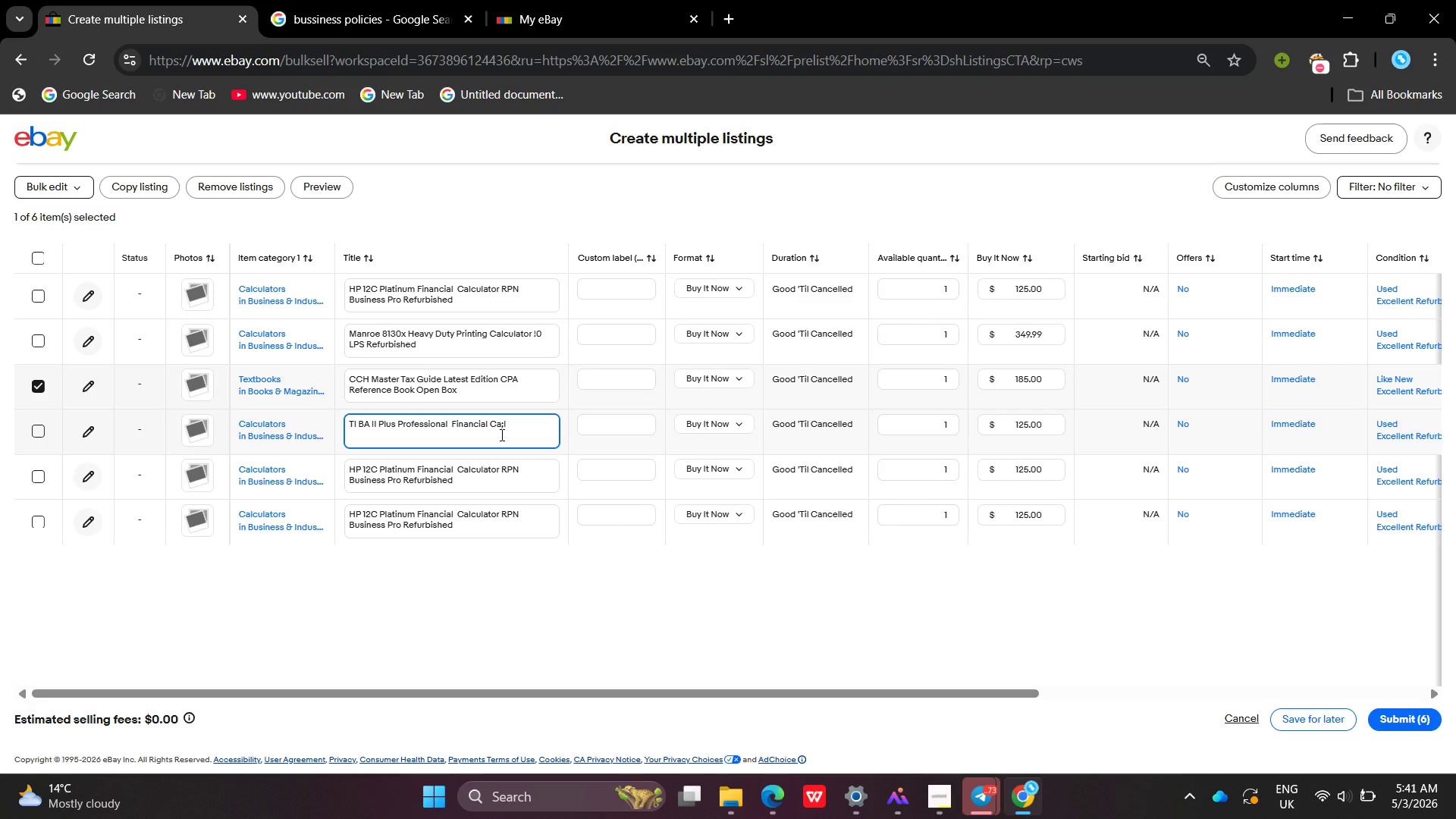 
key(Backspace)
key(Backspace)
type(lculator )
 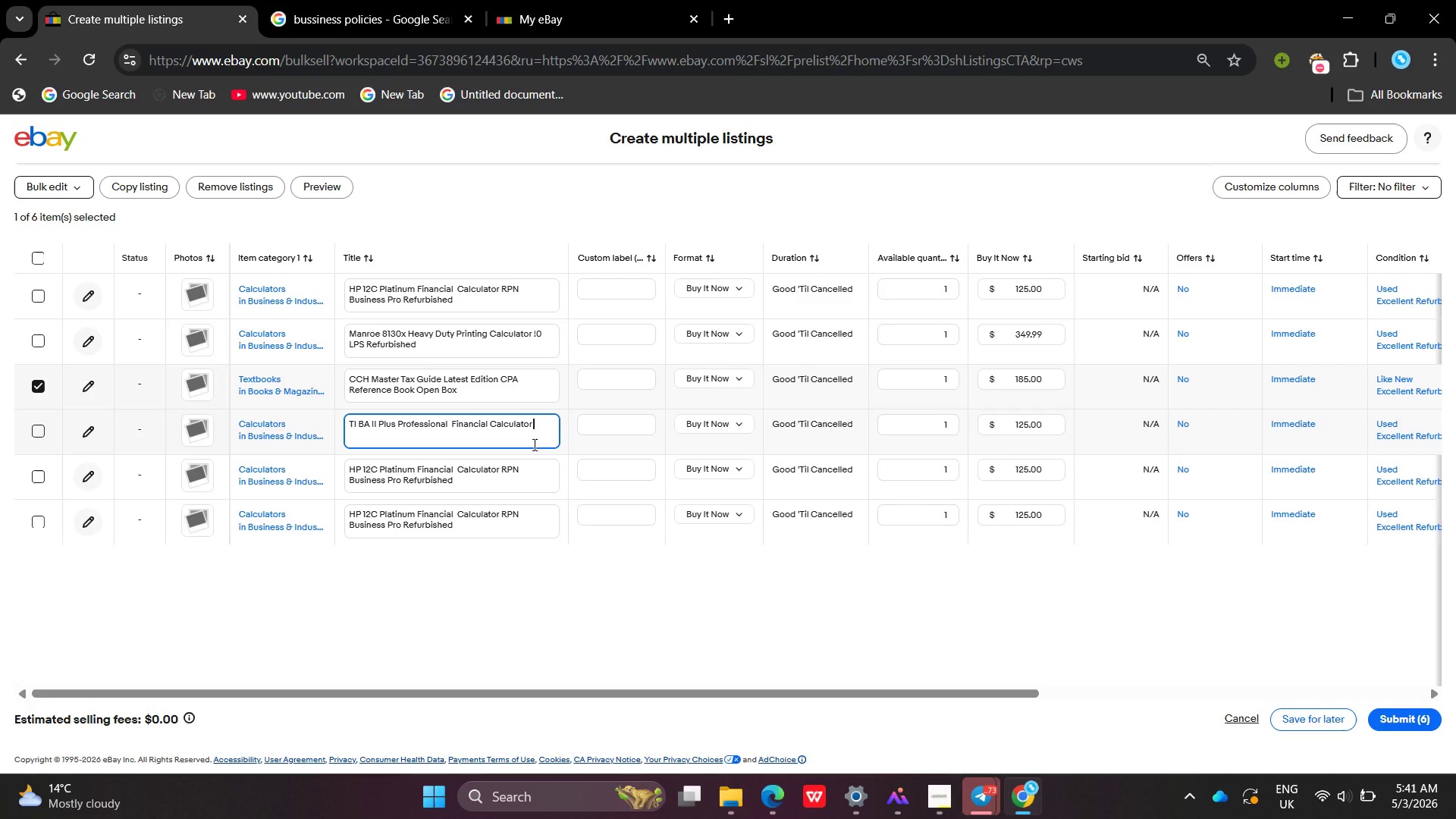 
type(Exam Approved)
 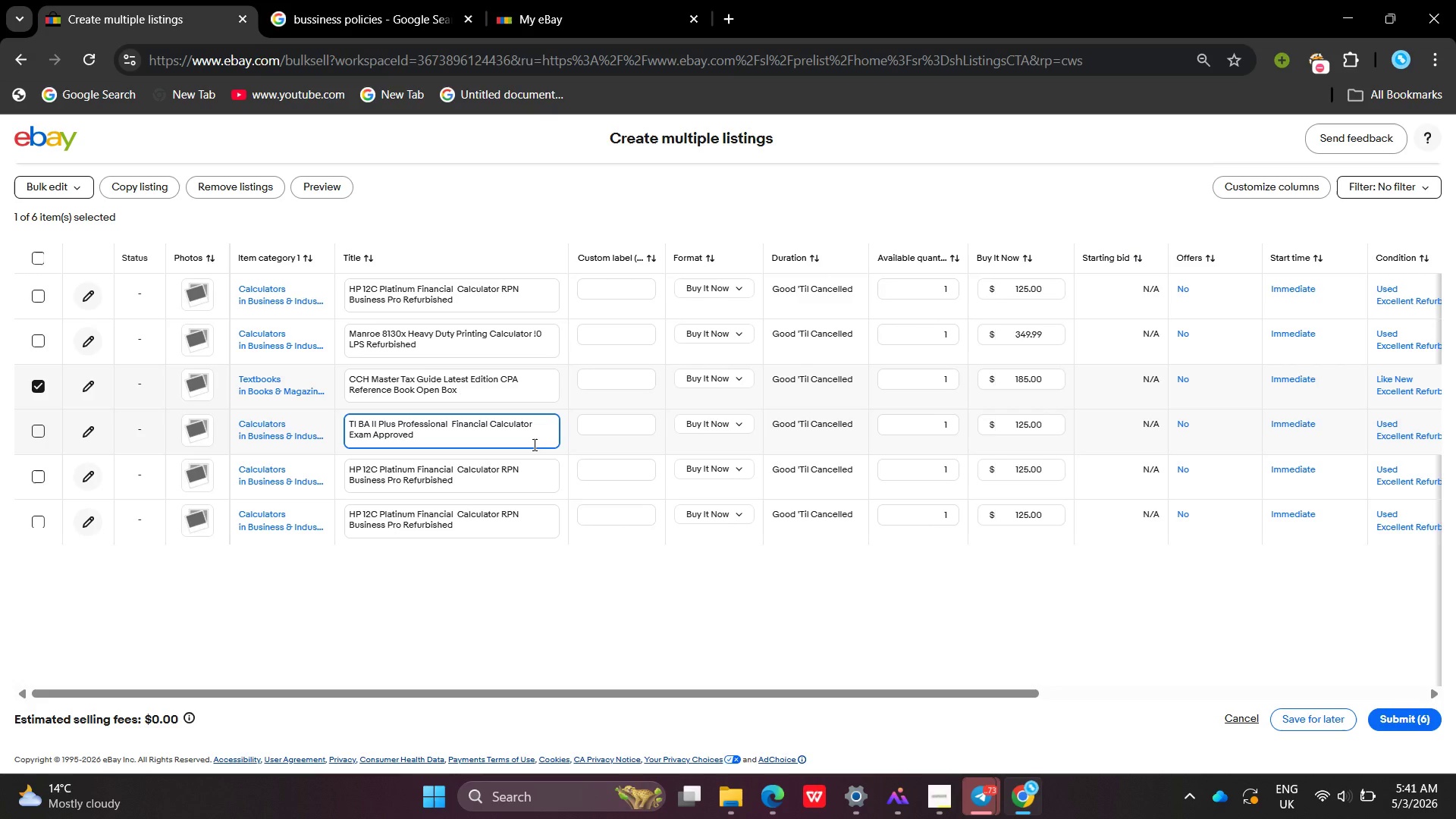 
wait(68.97)
 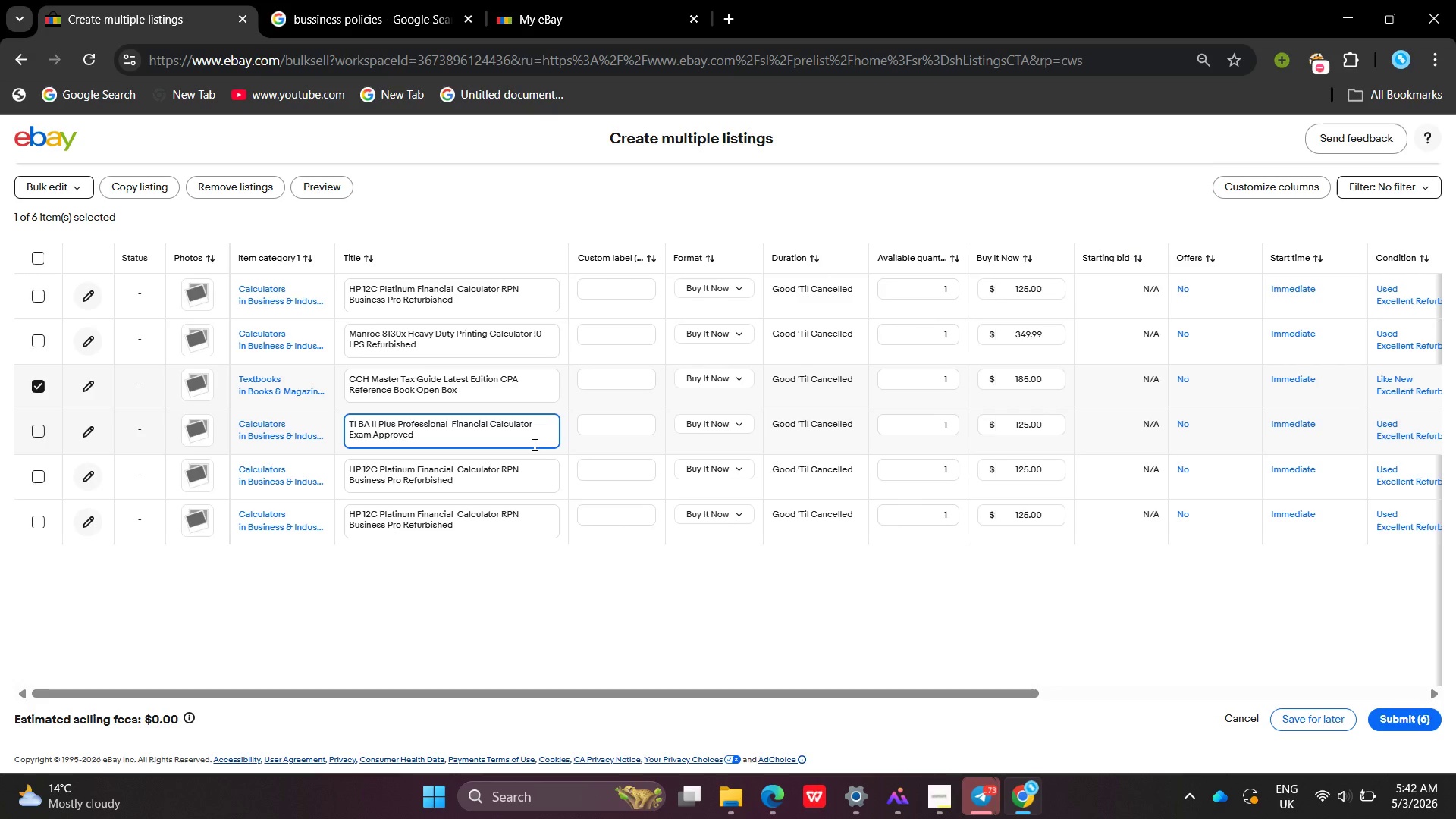 
left_click([679, 403])
 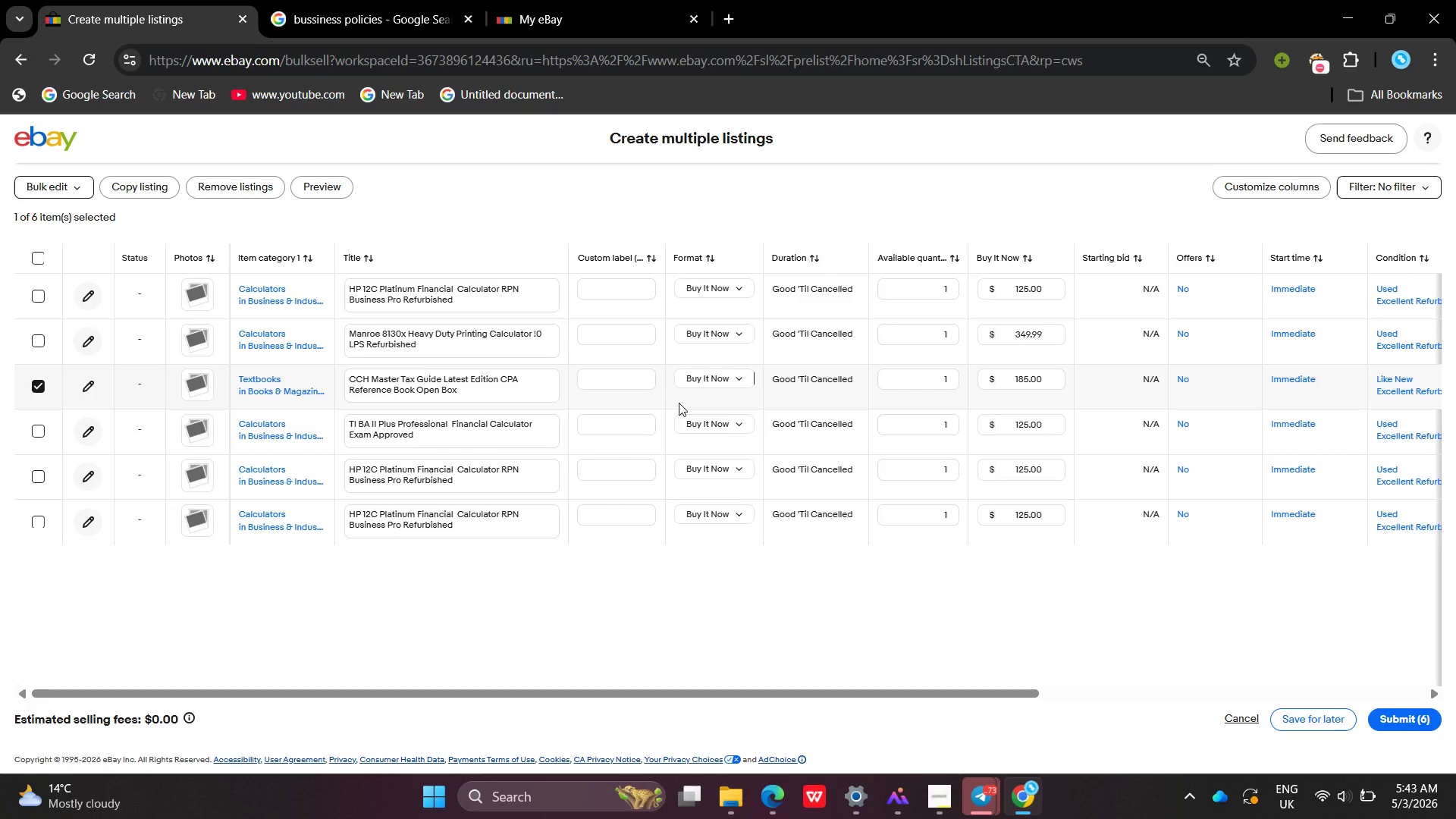 
wait(26.2)
 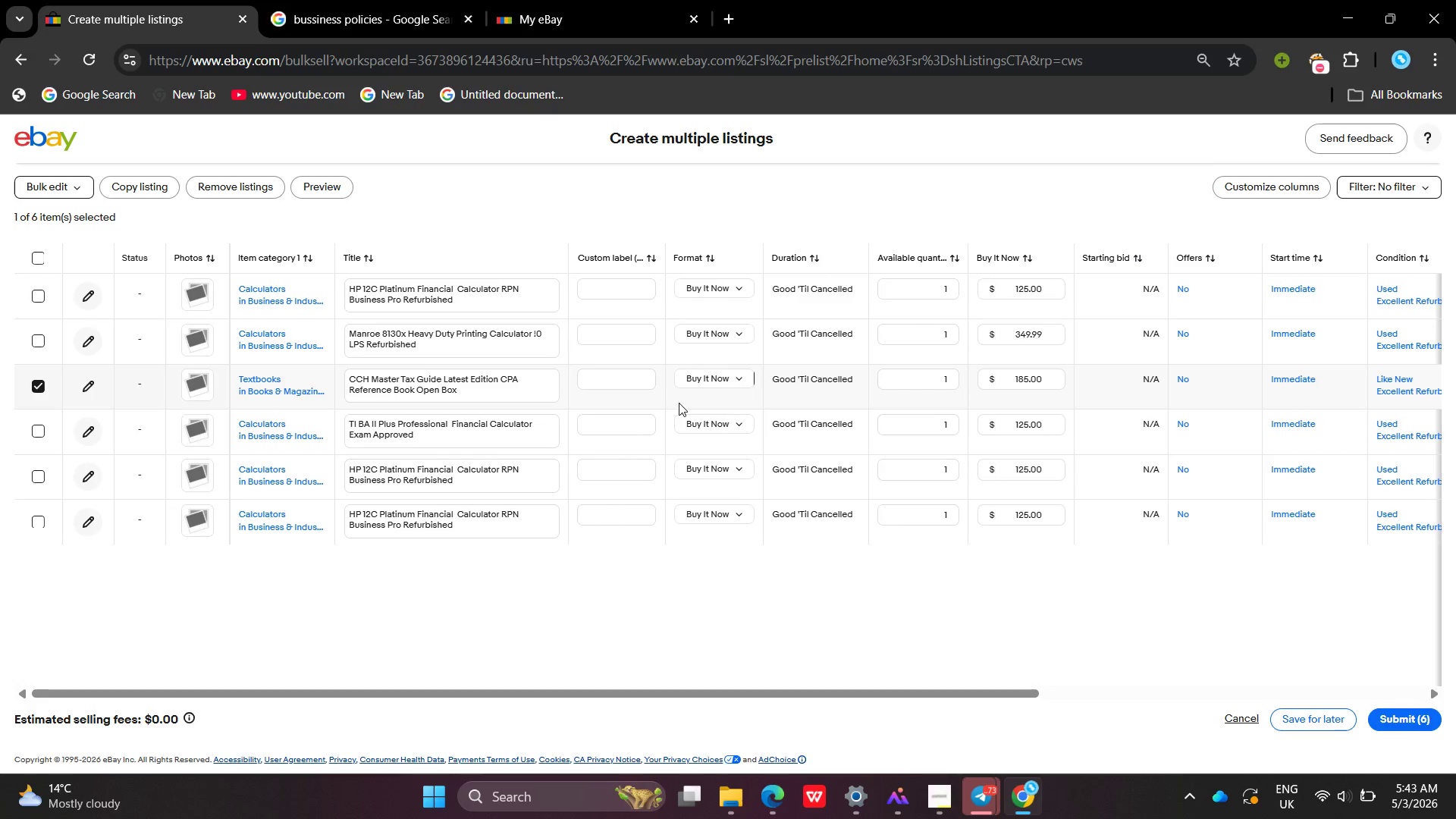 
left_click([1030, 424])
 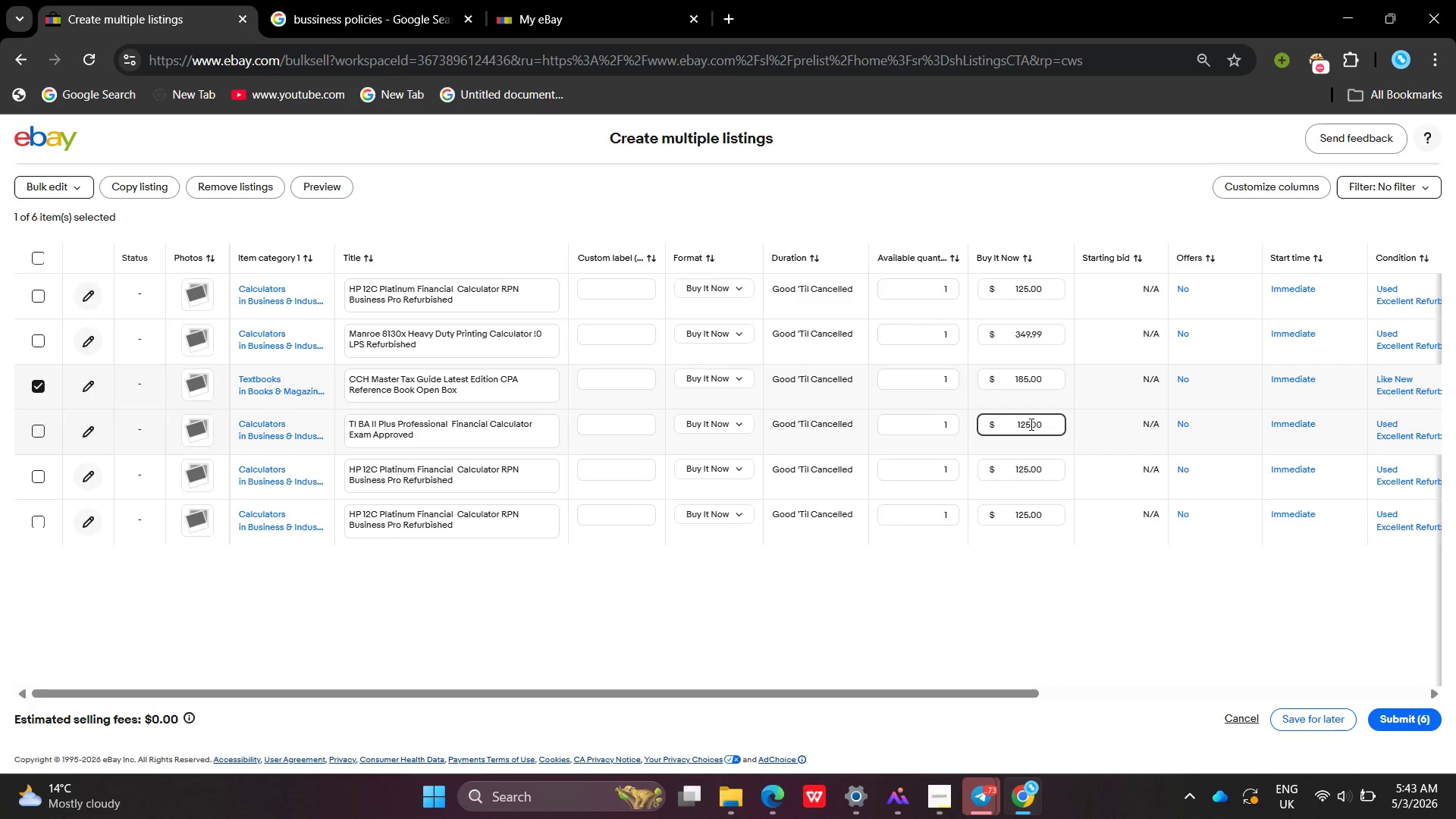 
key(Backspace)
 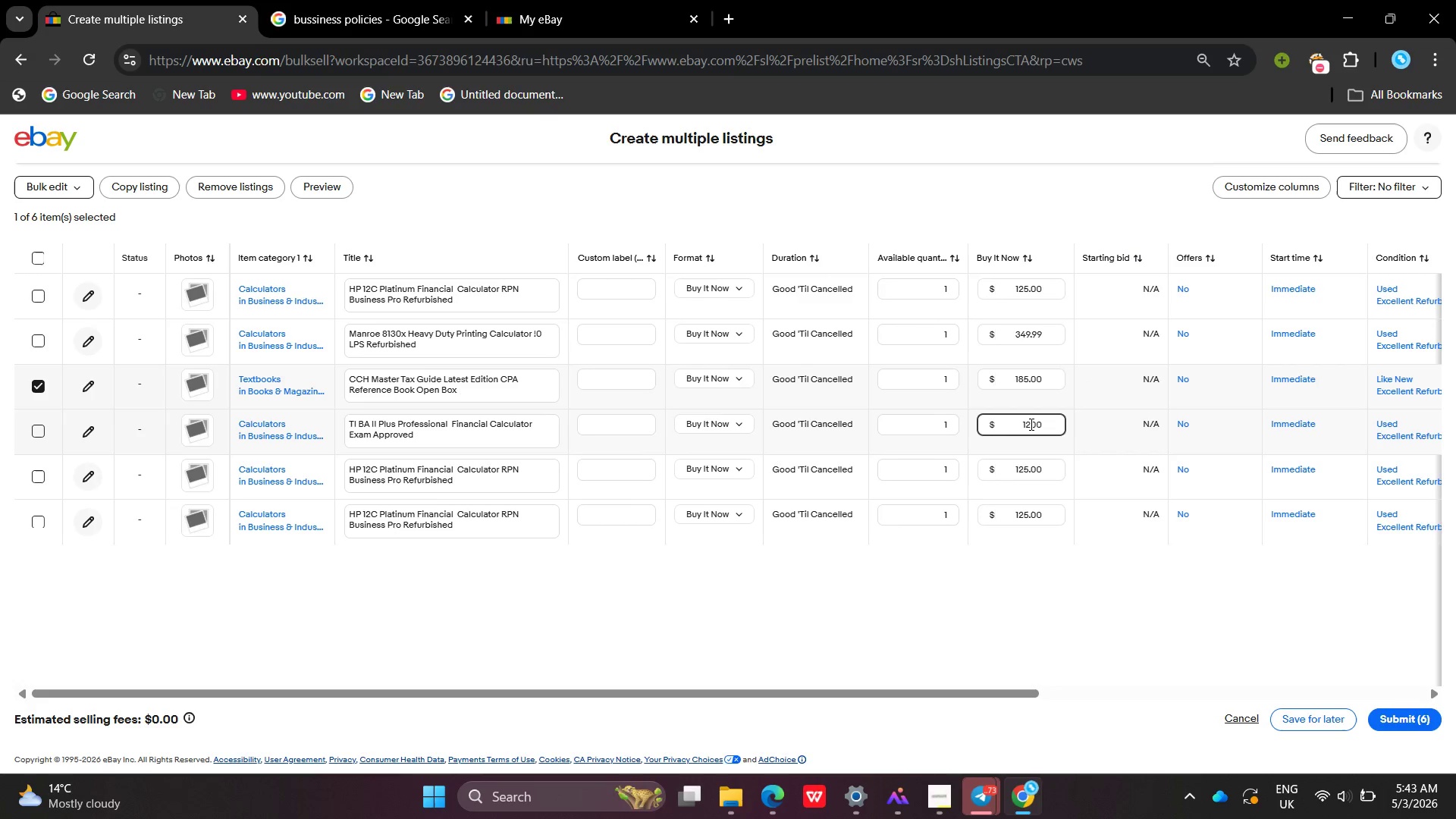 
key(Backspace)
 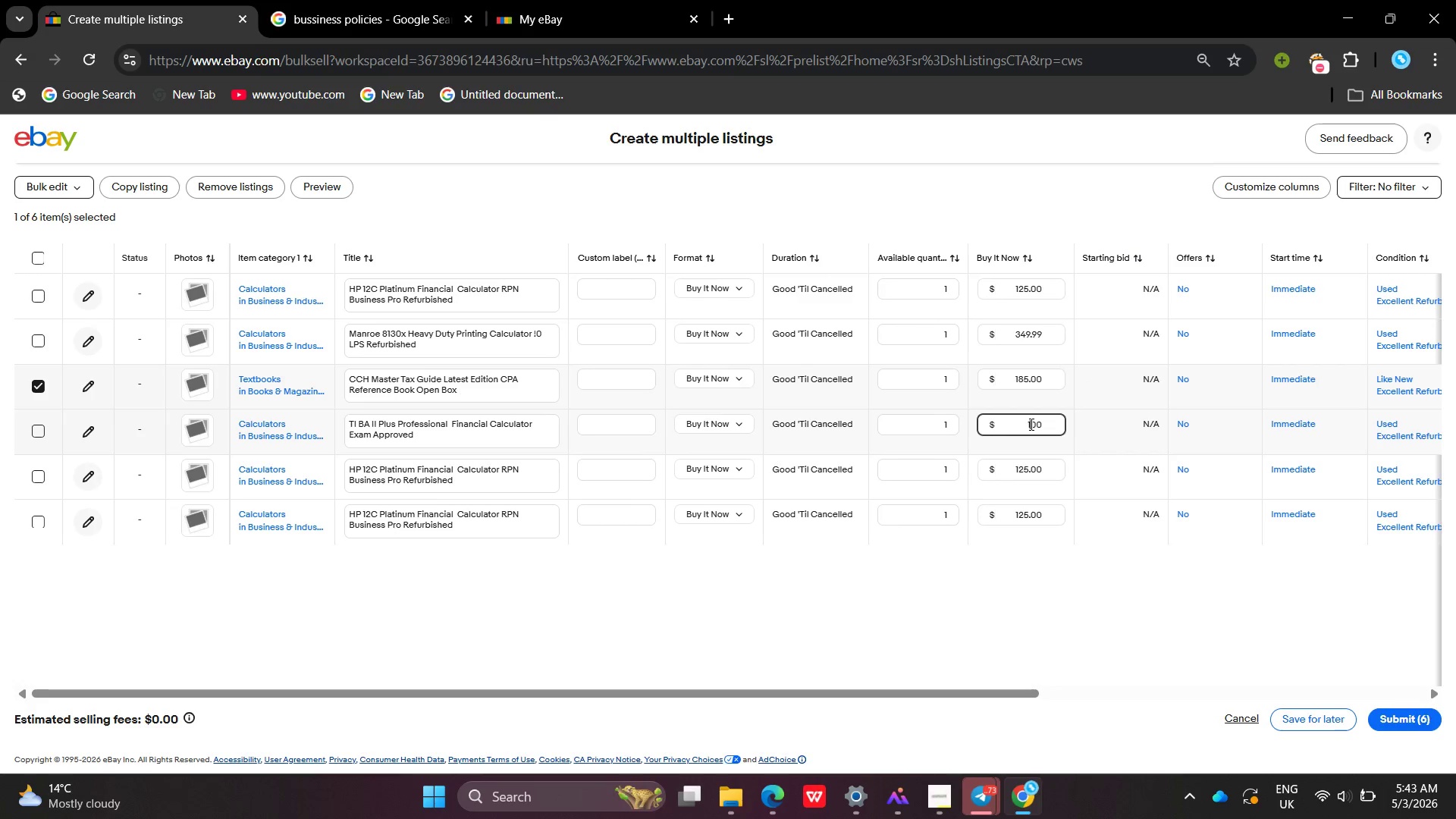 
key(Backspace)
 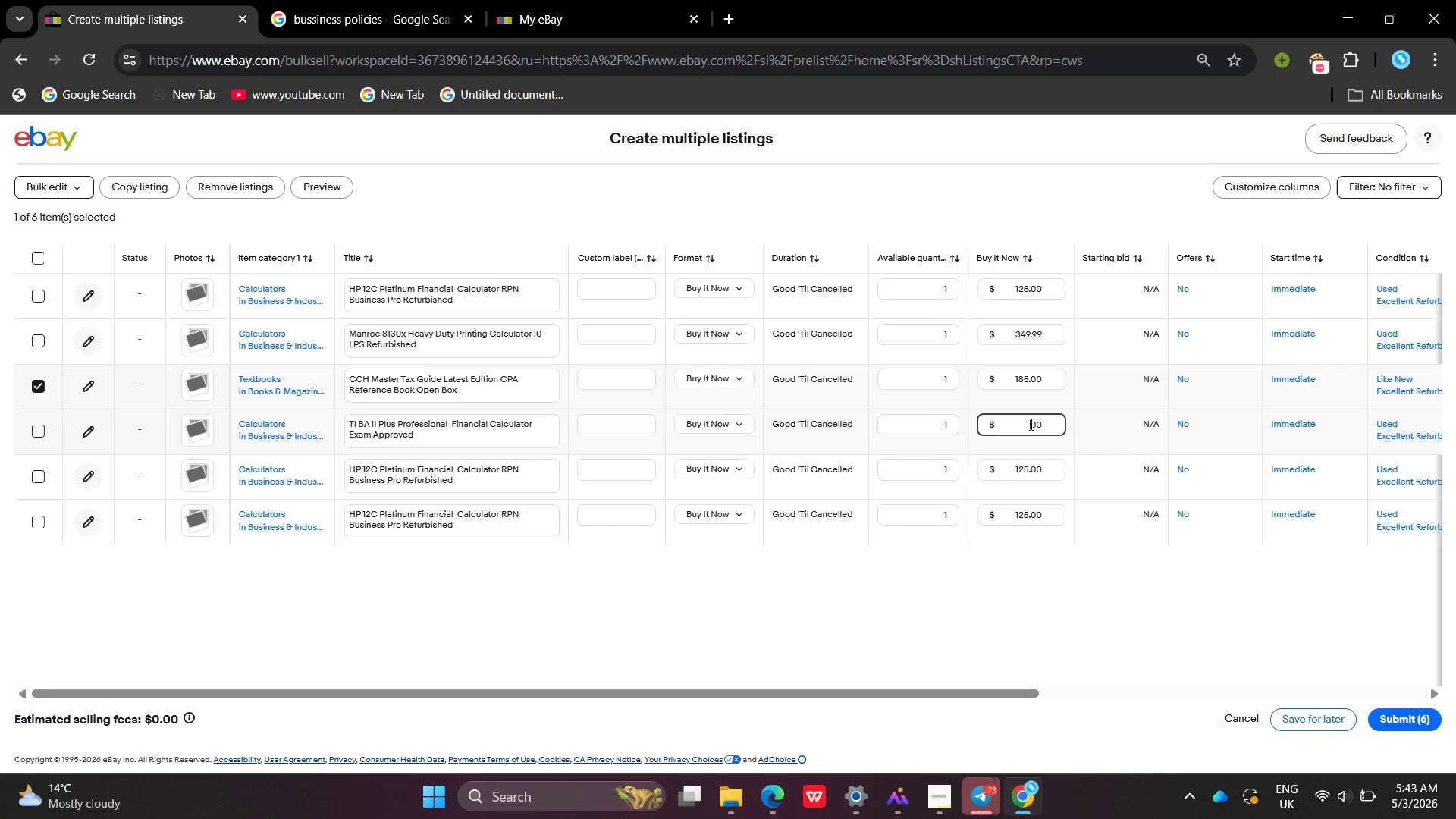 
key(Backspace)
 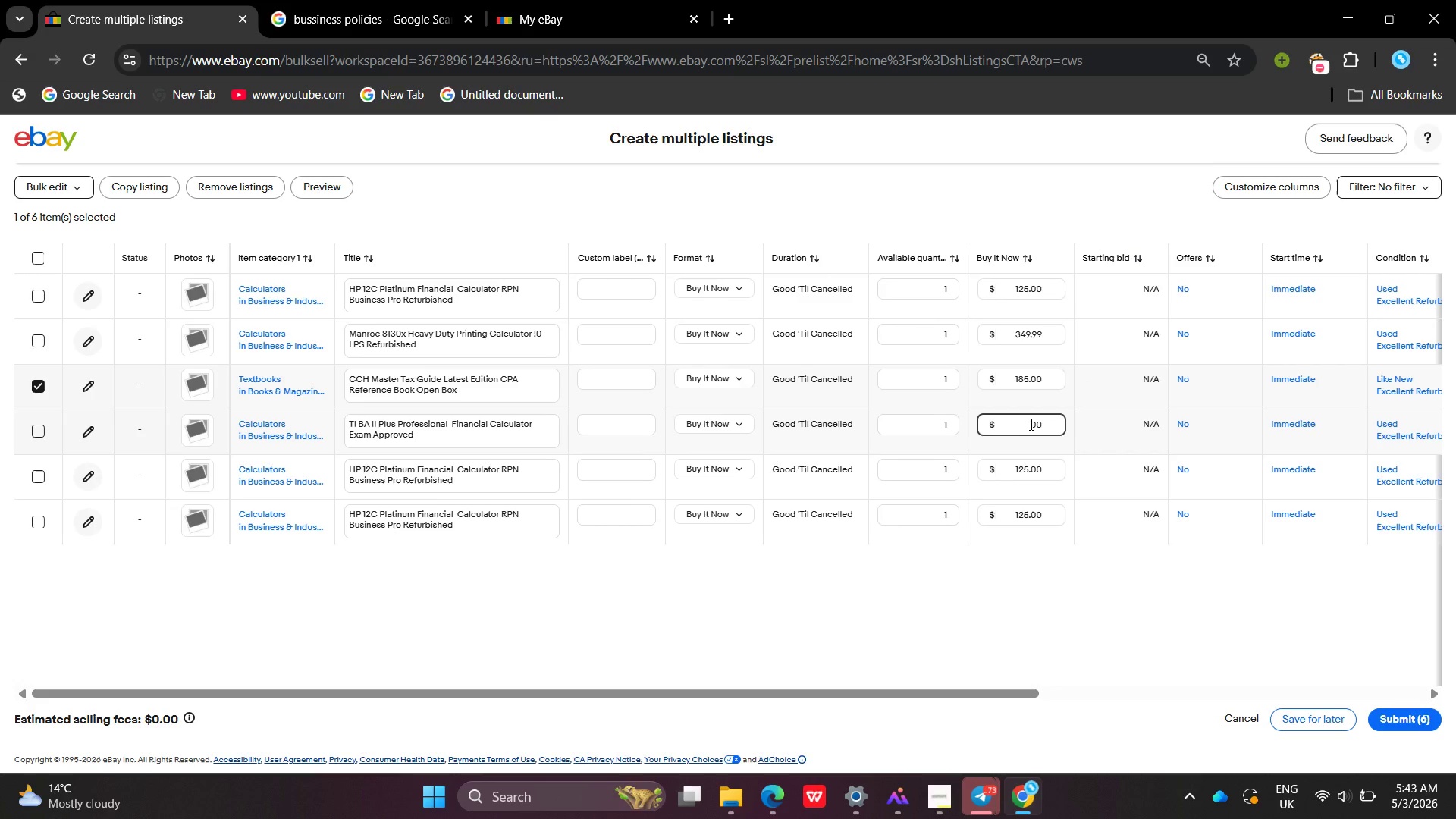 
wait(7.05)
 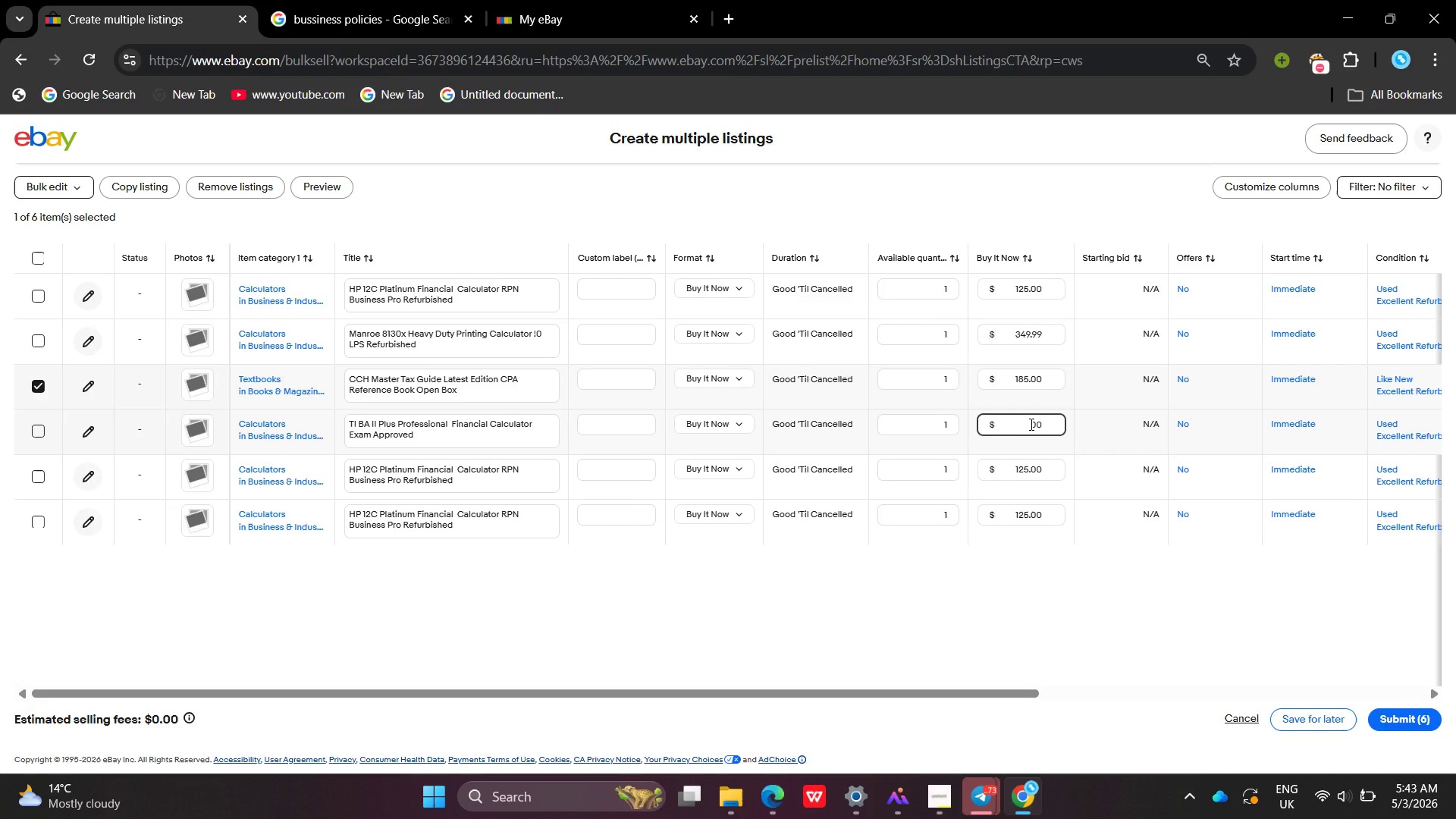 
type(65)
 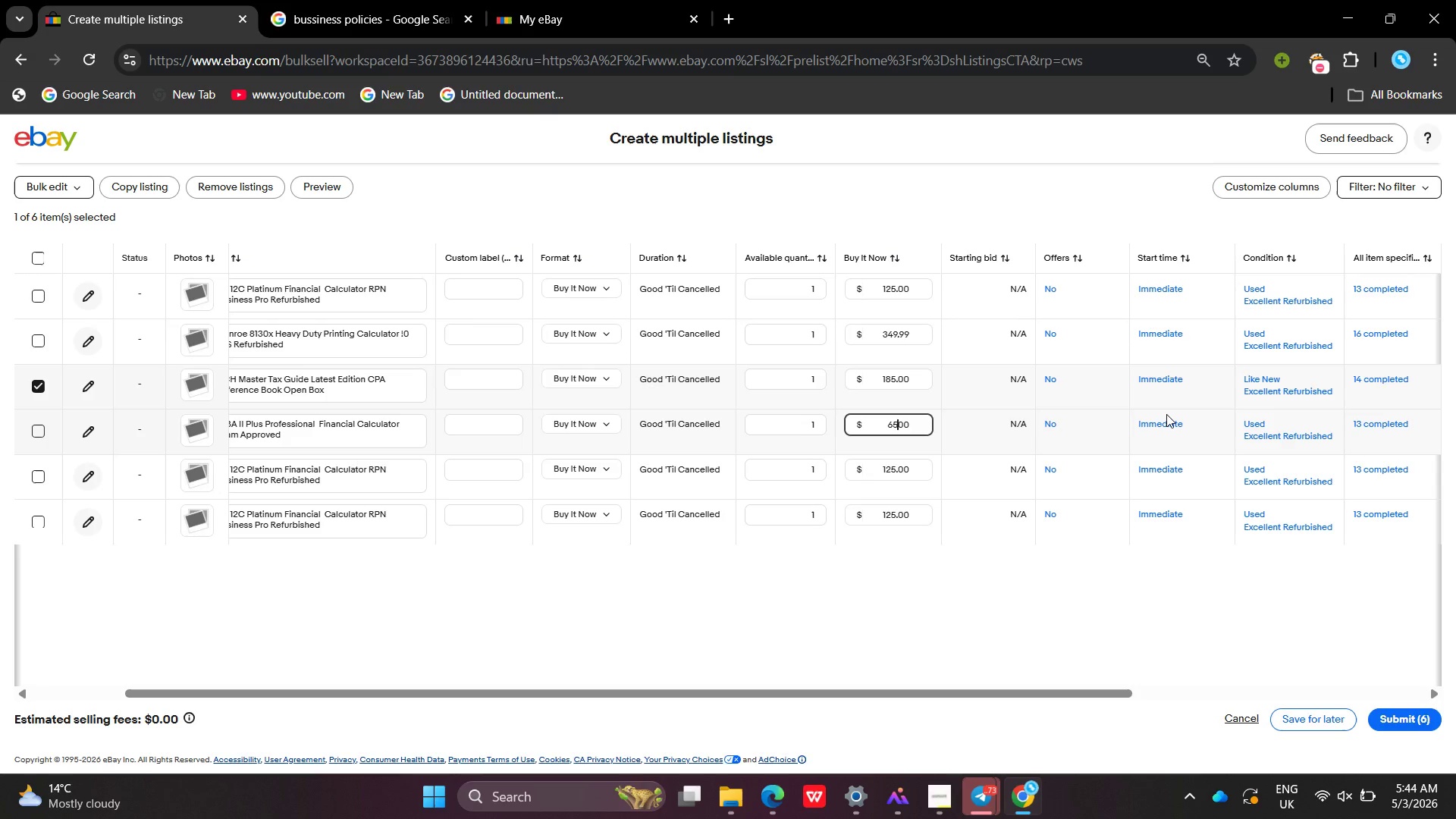 
wait(82.58)
 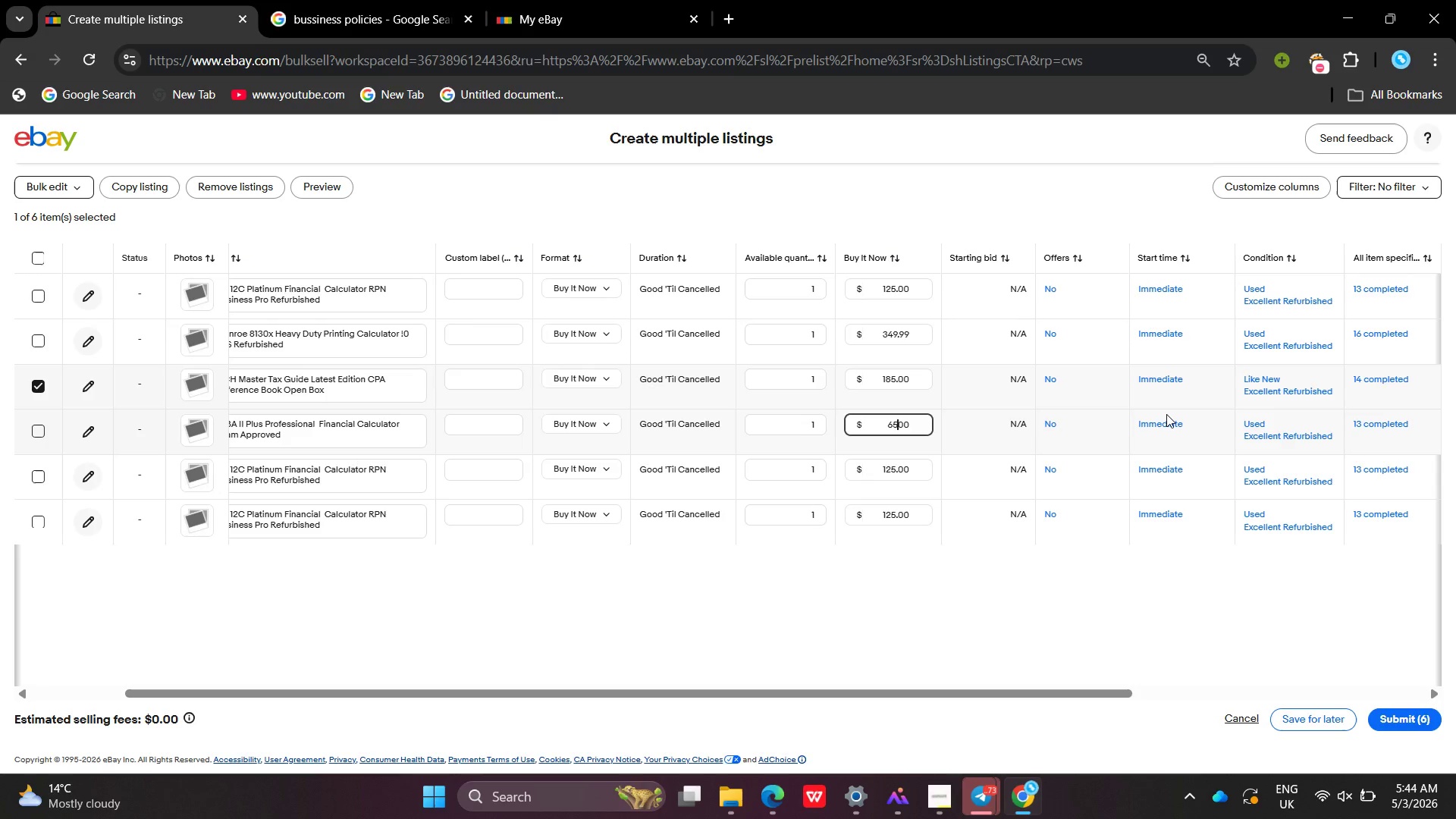 
key(VolumeUp)
 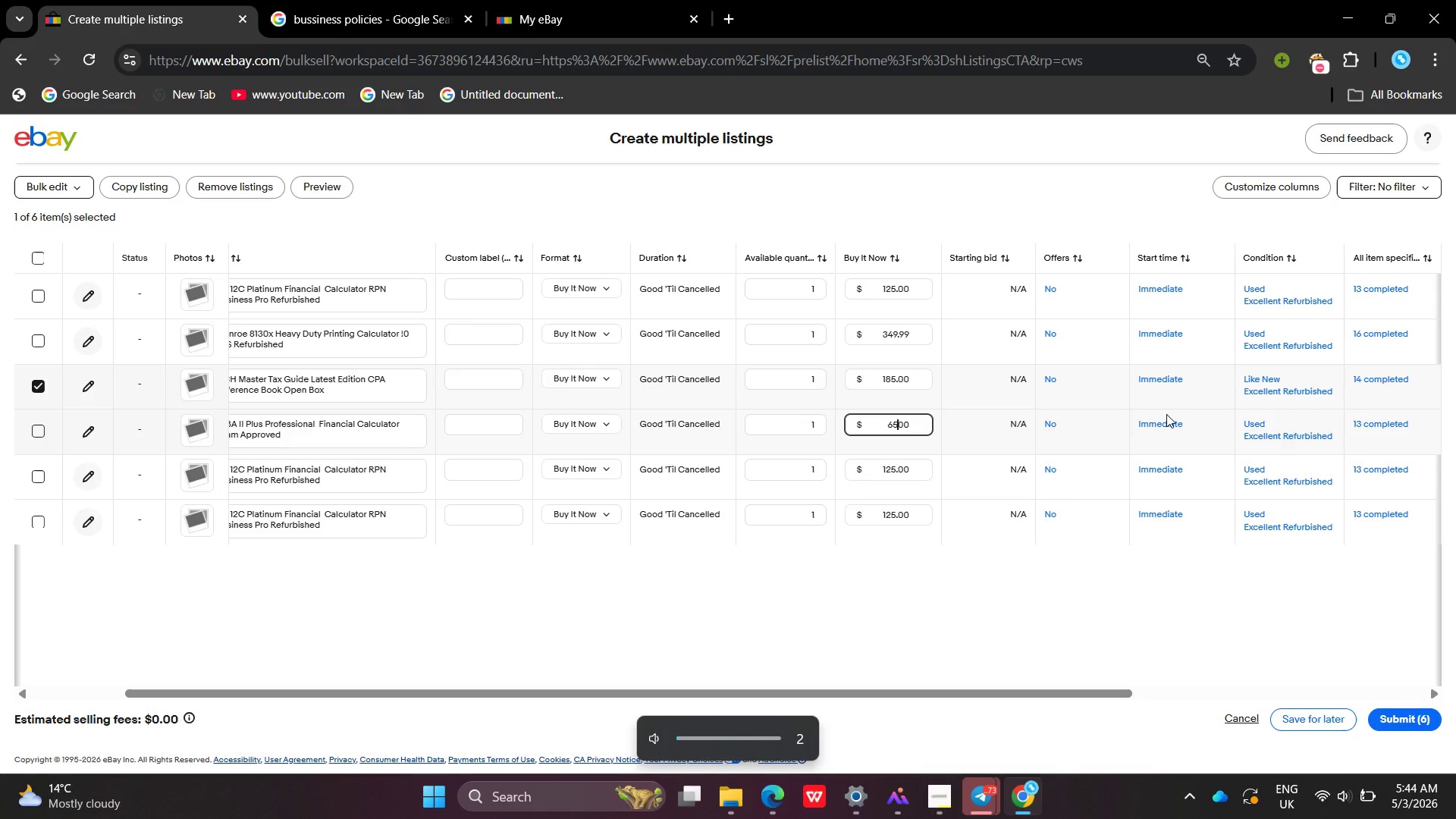 
hold_key(key=VolumeUp, duration=0.69)
 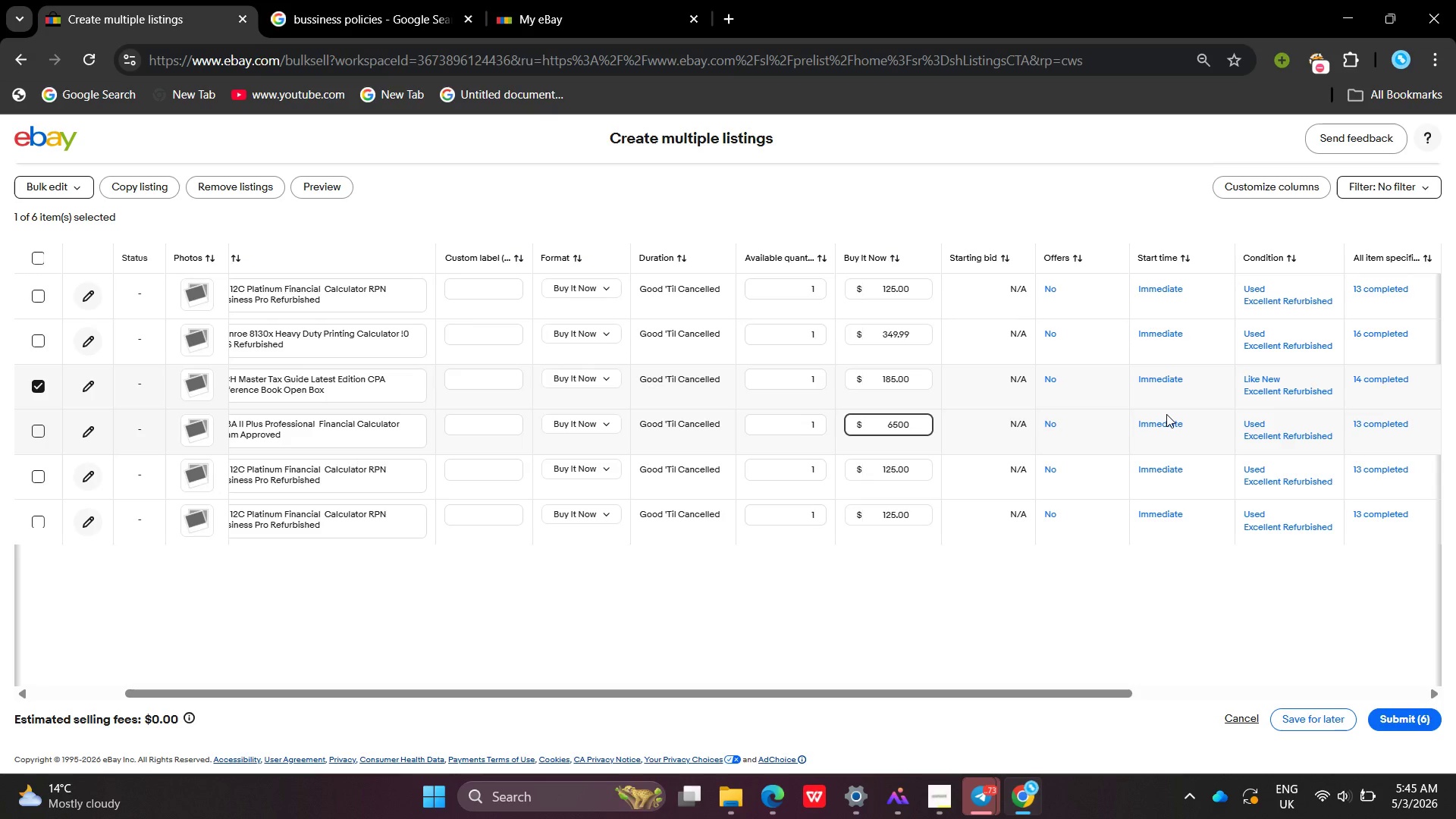 
wait(11.5)
 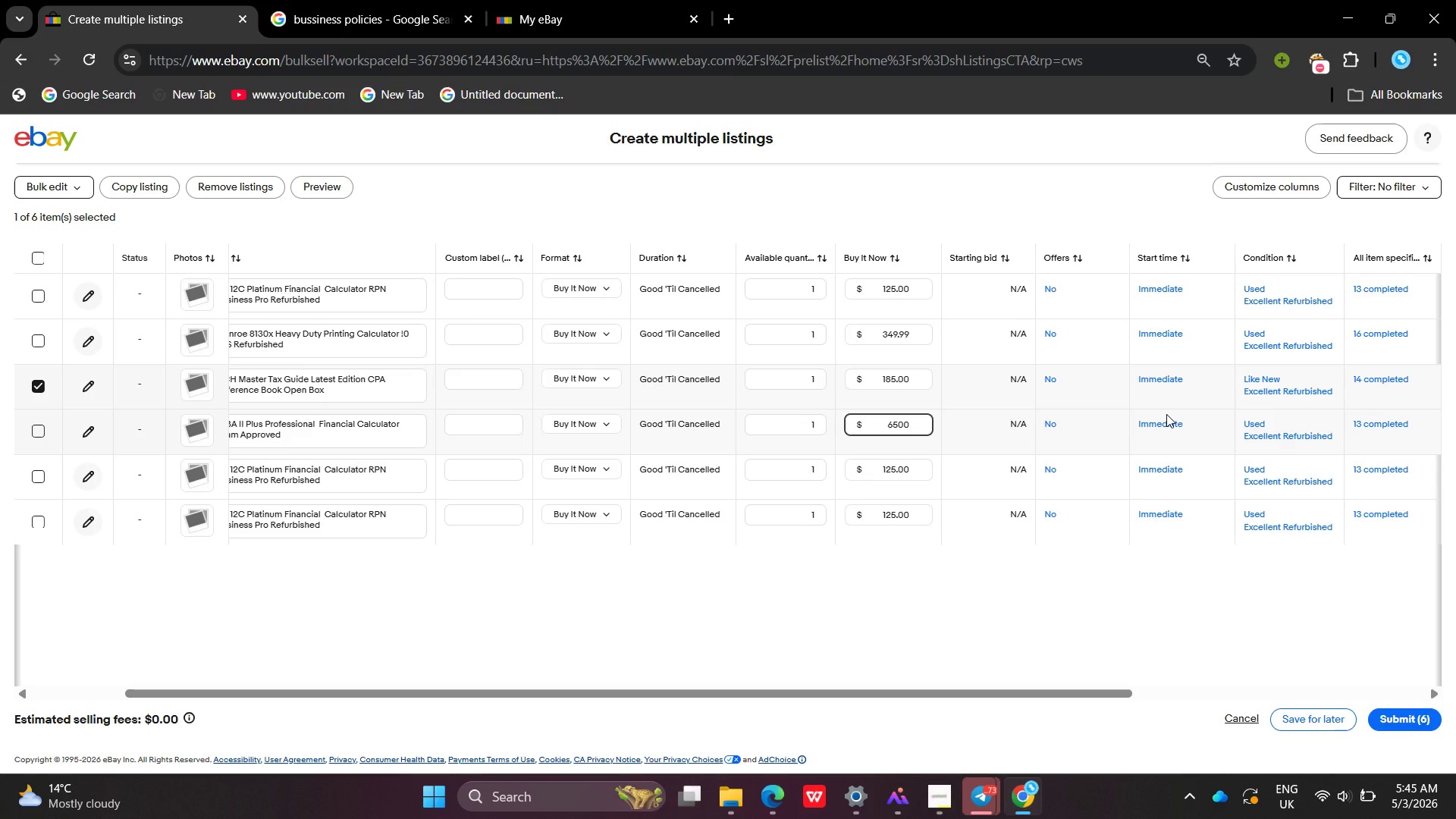 
left_click([1056, 437])
 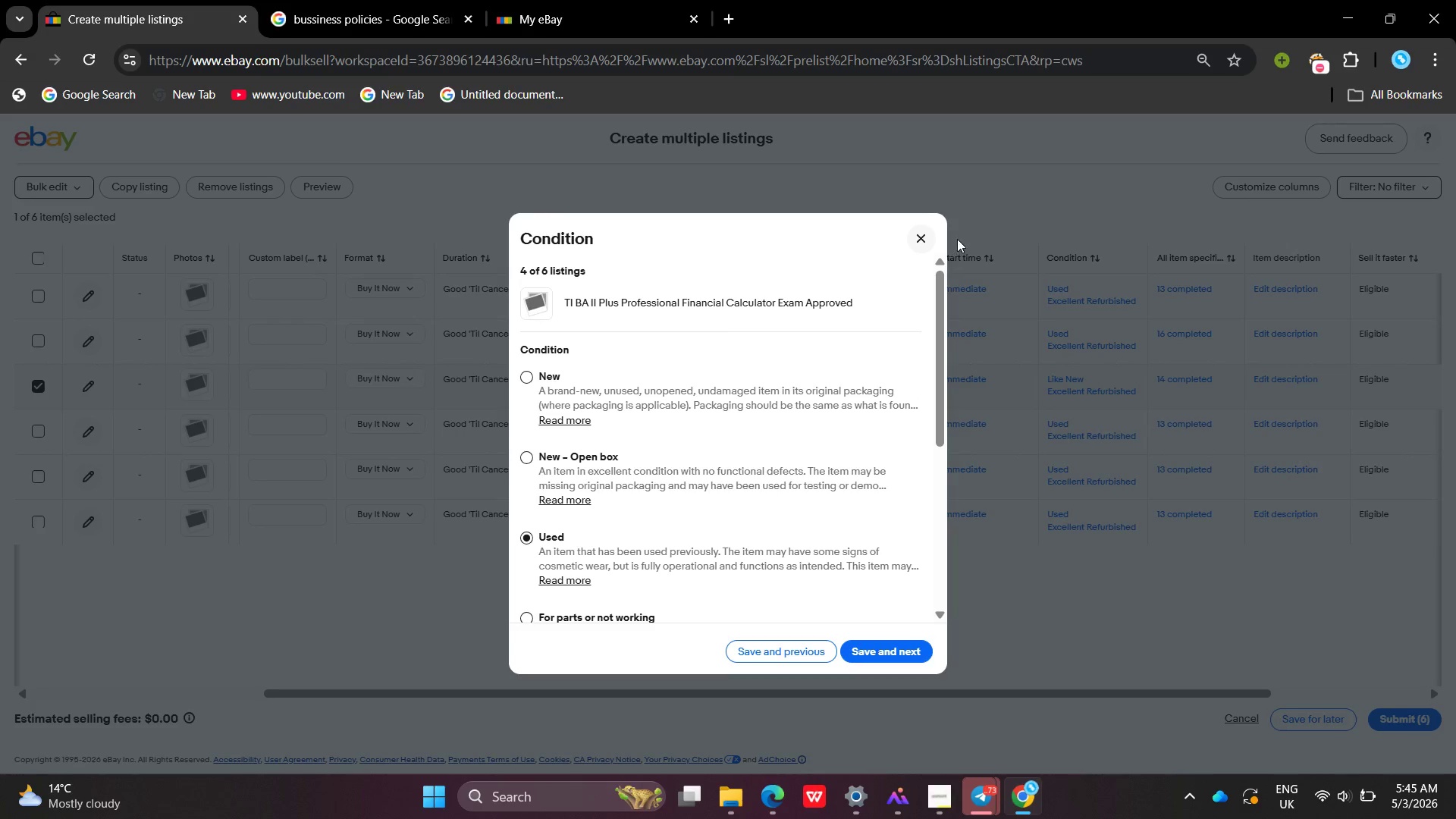 
left_click([922, 238])
 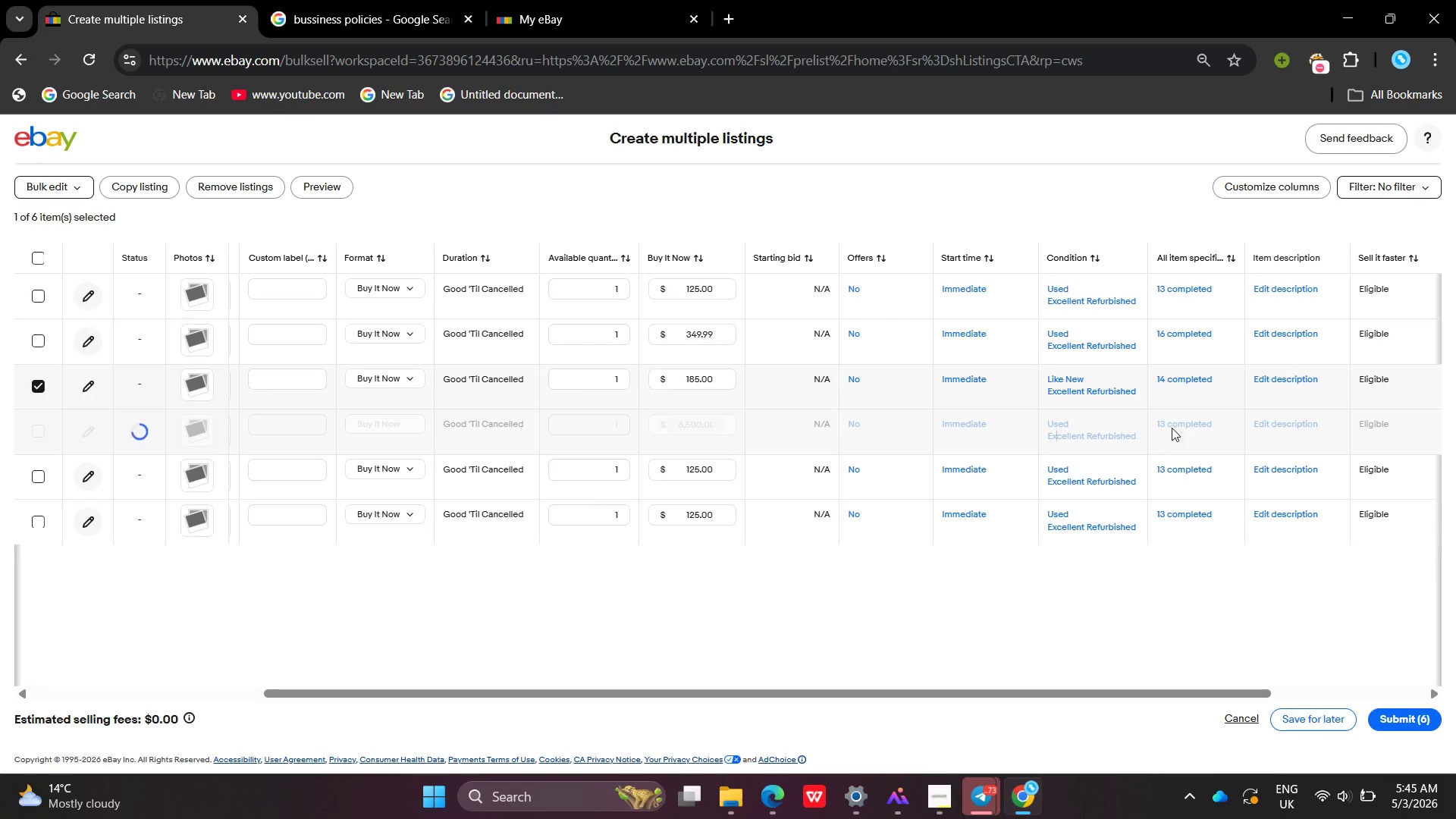 
left_click([1172, 428])
 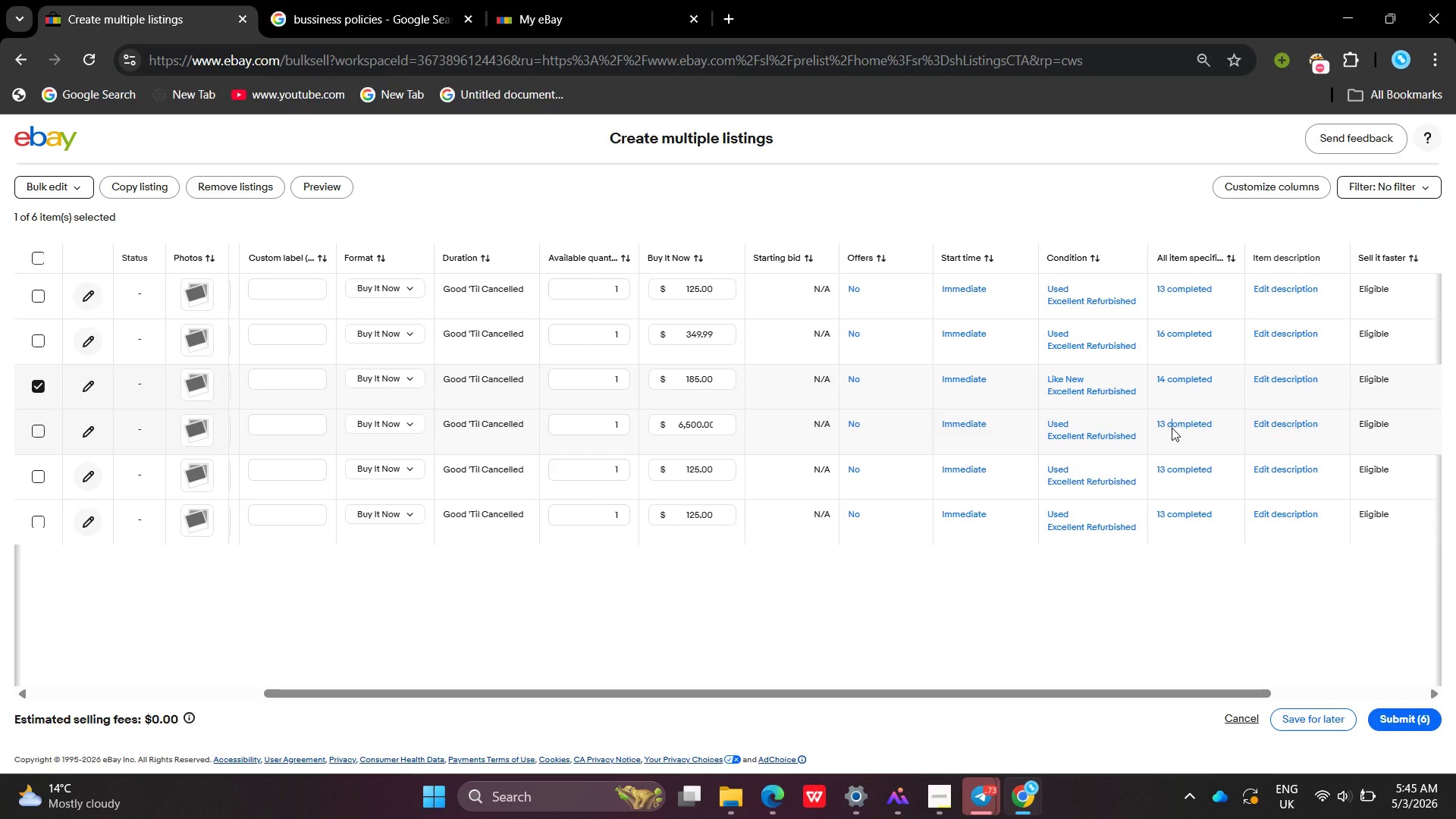 
double_click([1172, 428])
 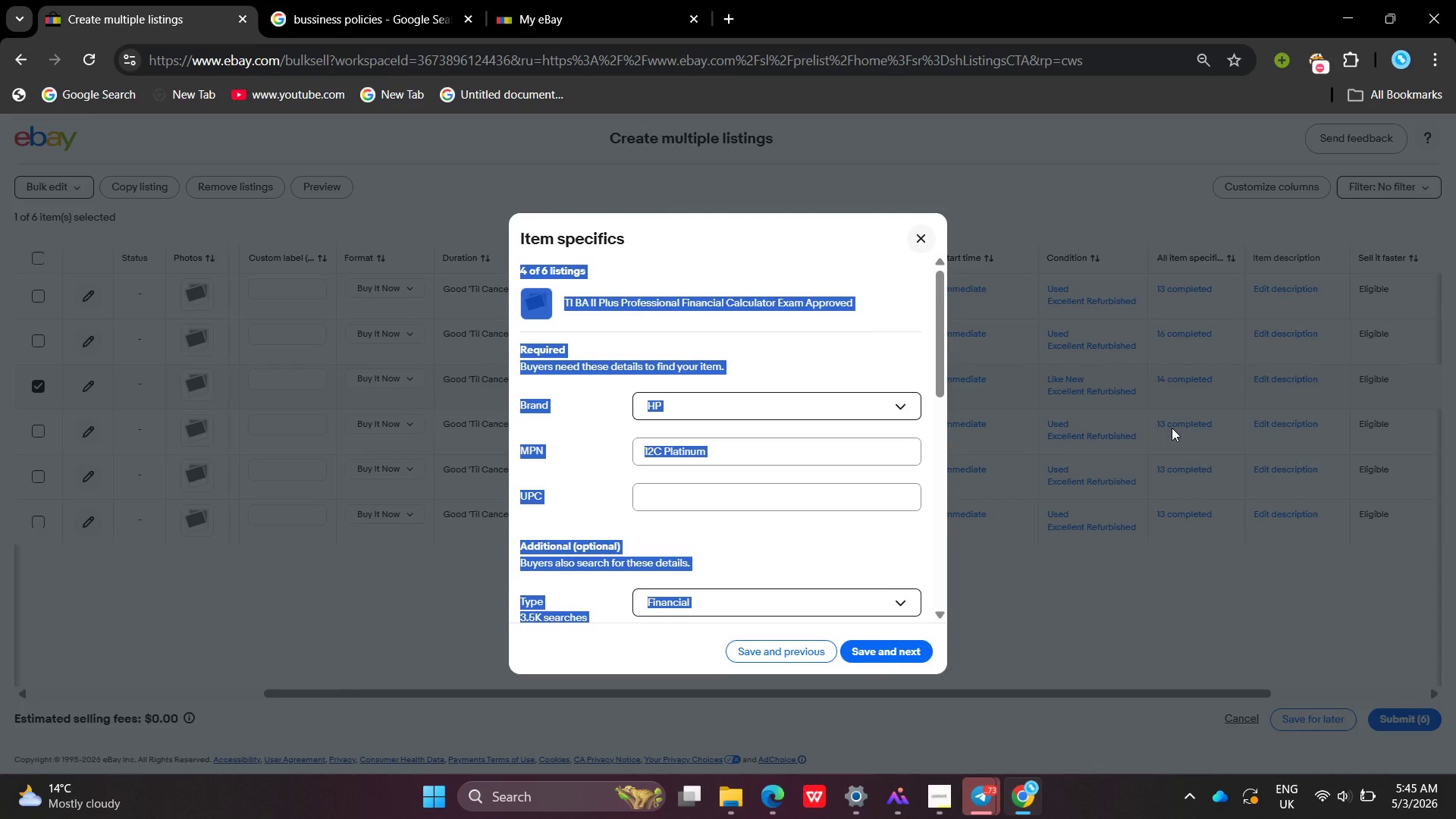 
wait(23.11)
 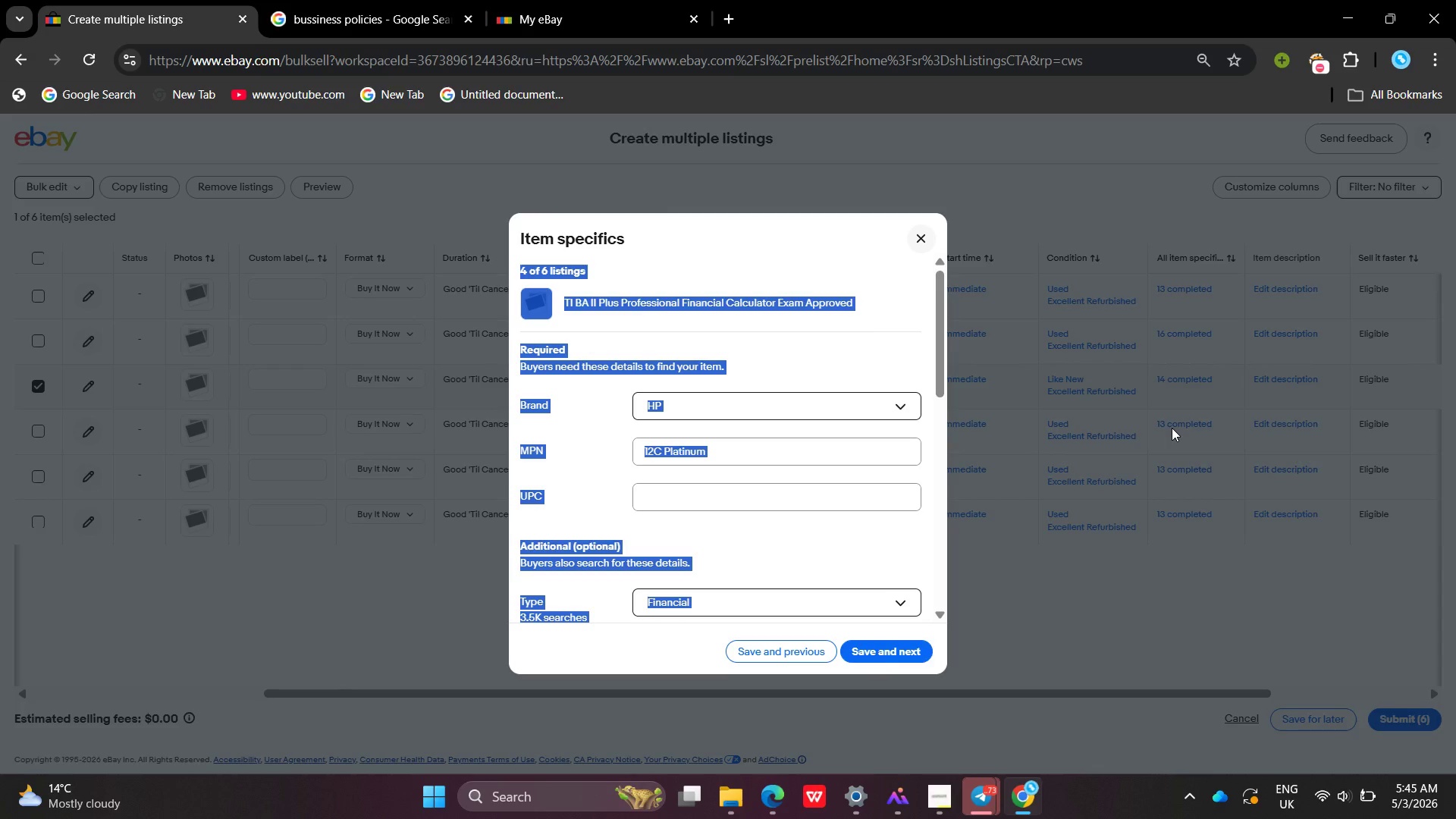 
left_click([783, 410])
 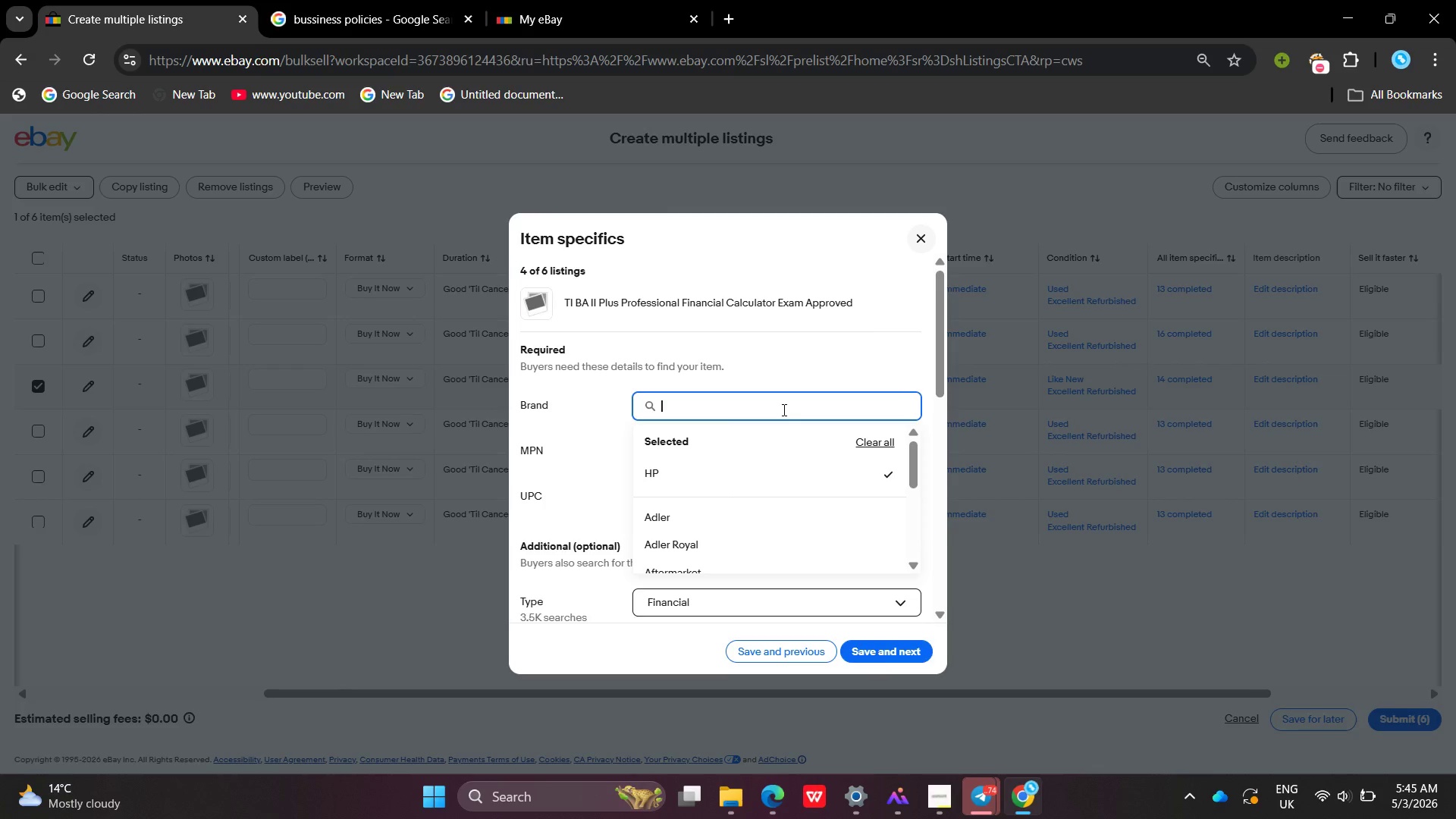 
left_click([783, 410])
 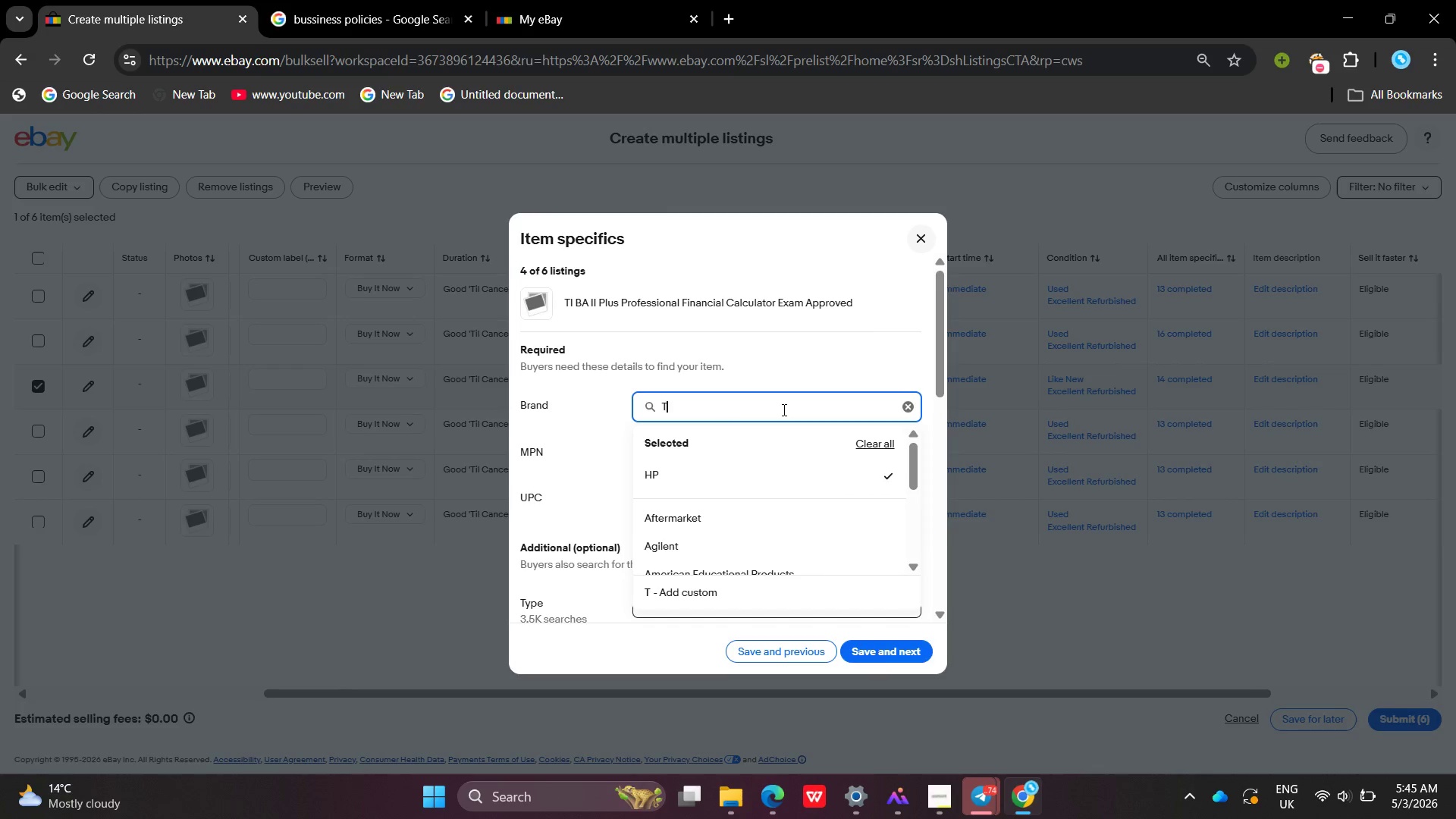 
type(Texas )
 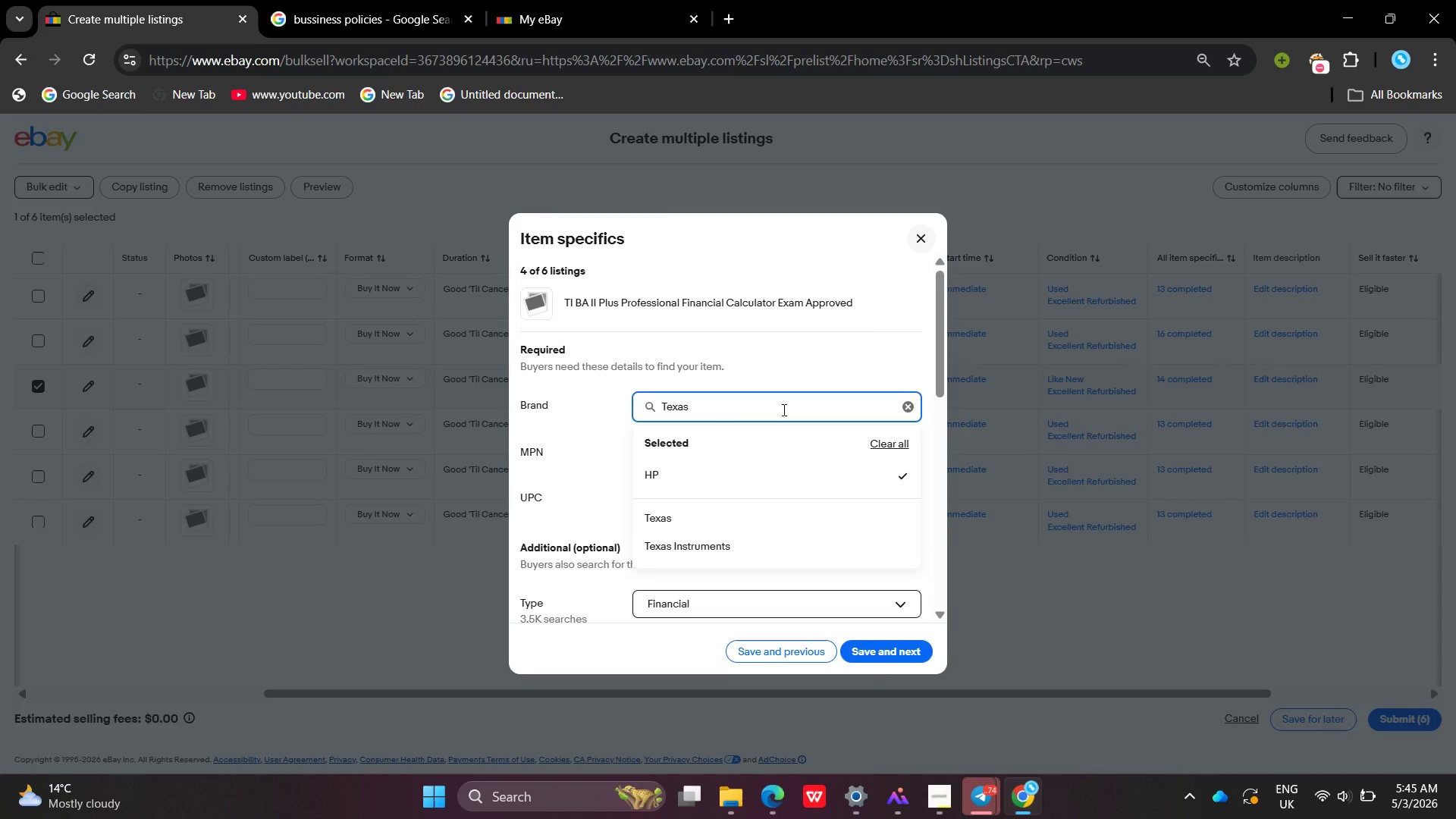 
hold_key(key=ShiftLeft, duration=0.78)
 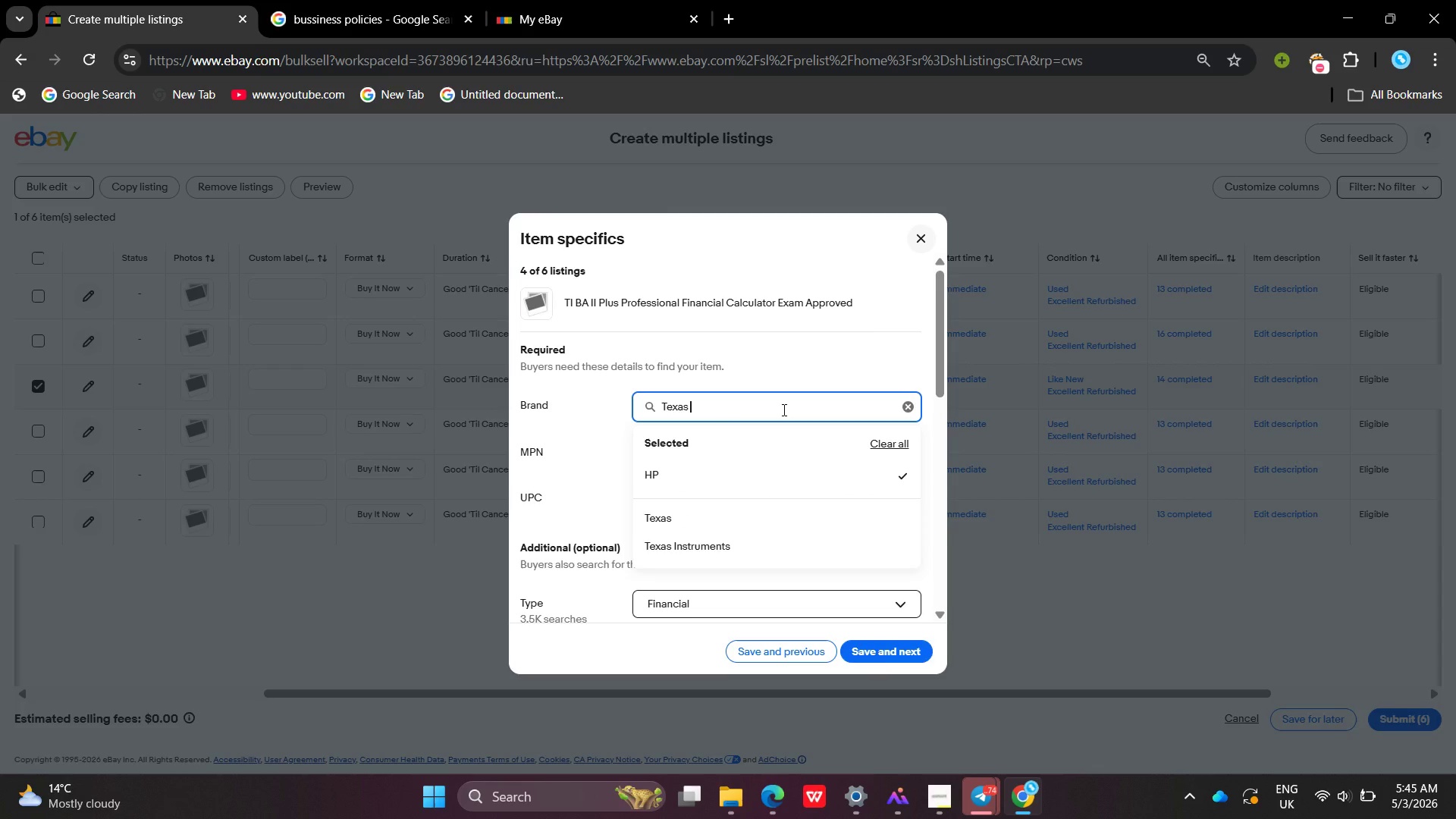 
key(Control+ControlLeft)
 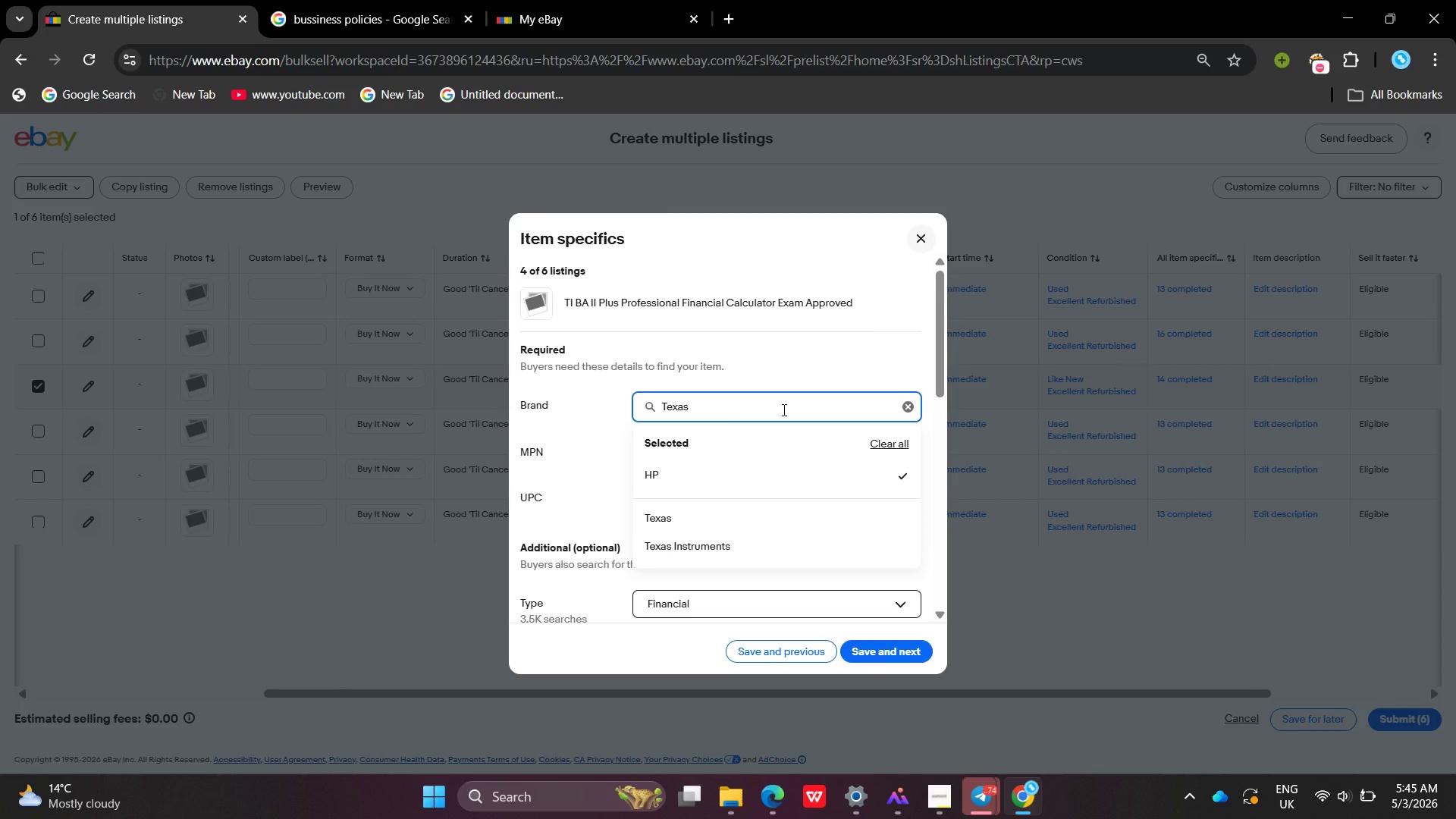 
key(Control+ControlLeft)
 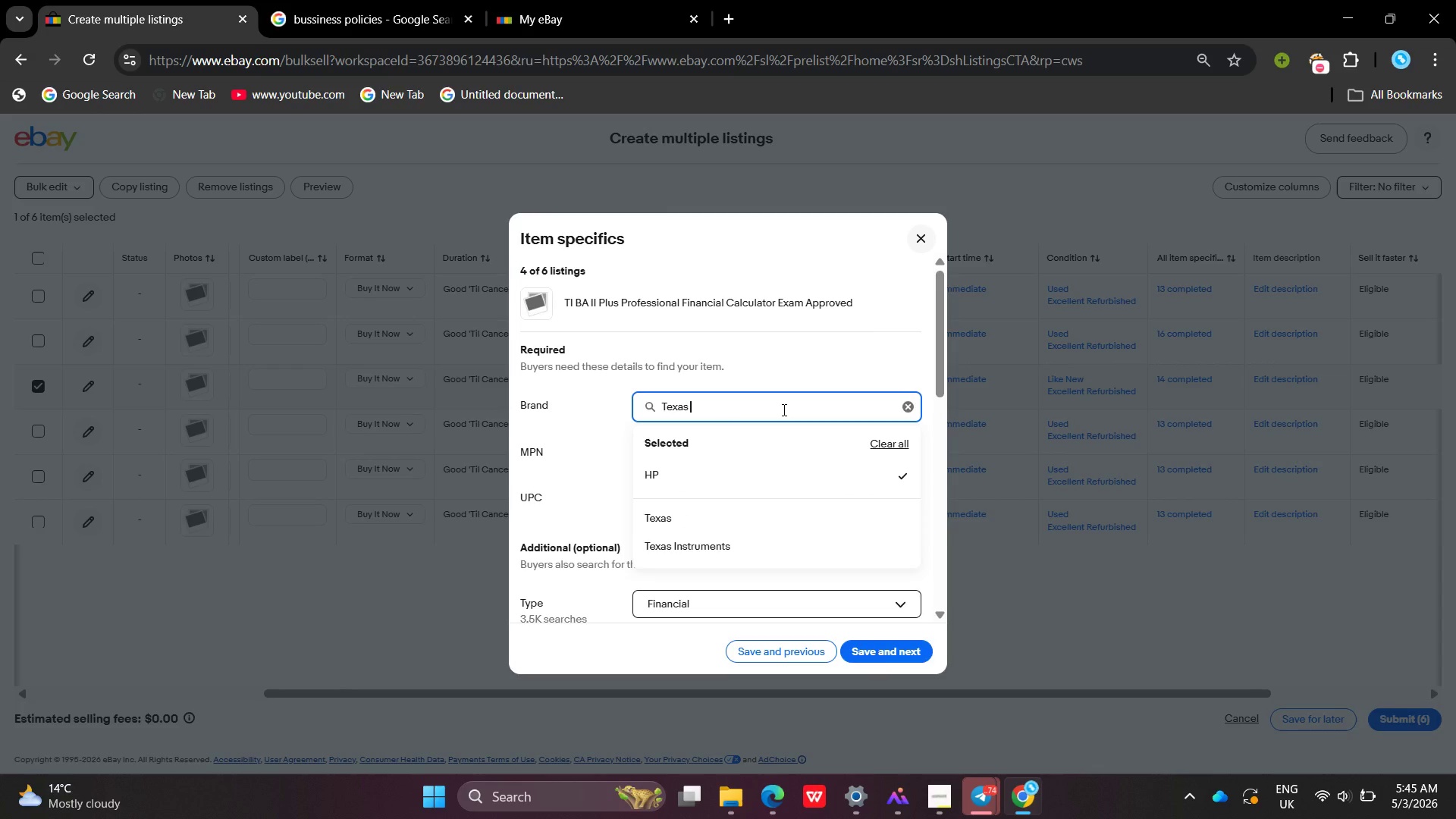 
type(Instrument )
 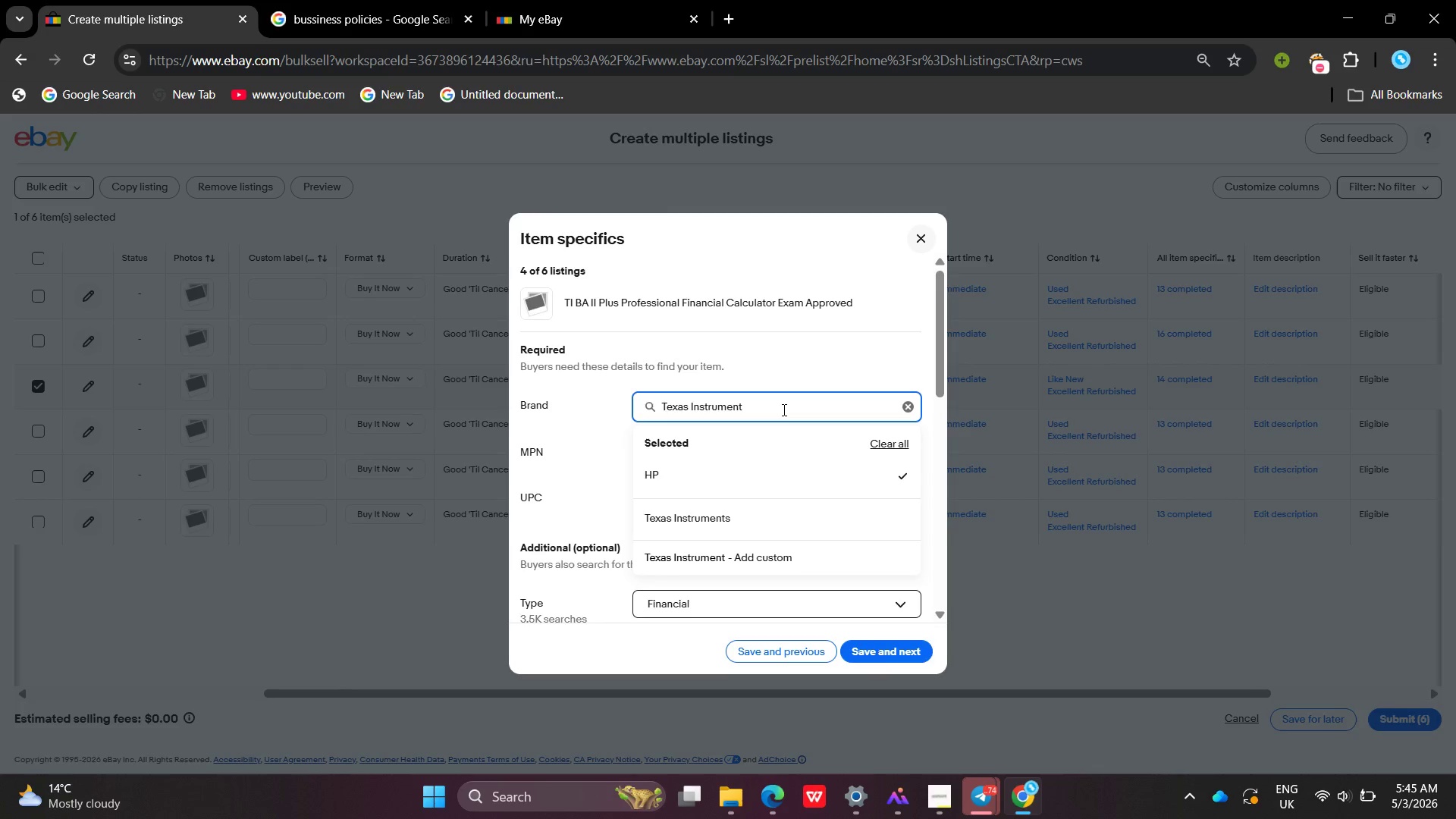 
wait(8.61)
 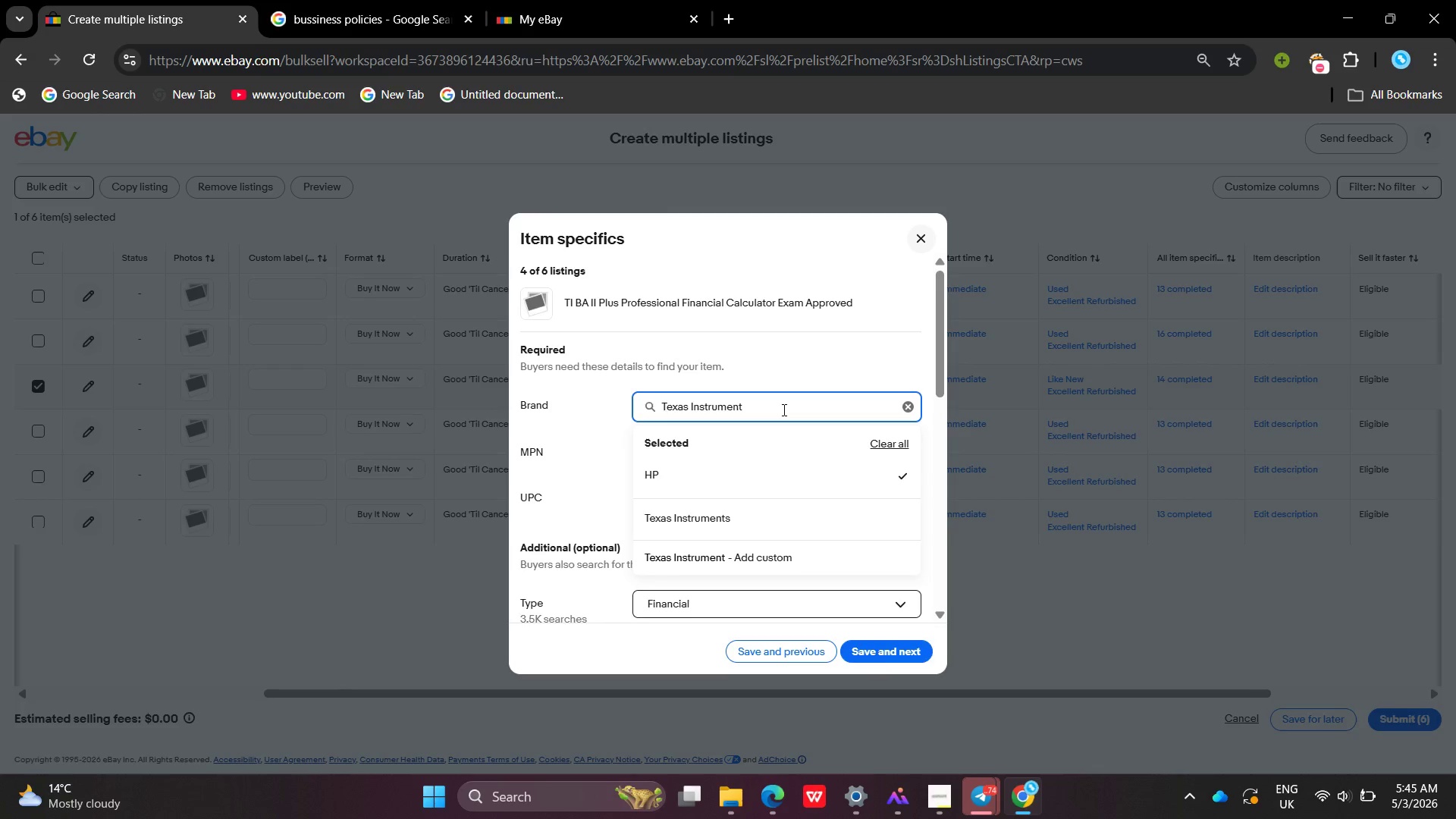 
key(Backspace)
 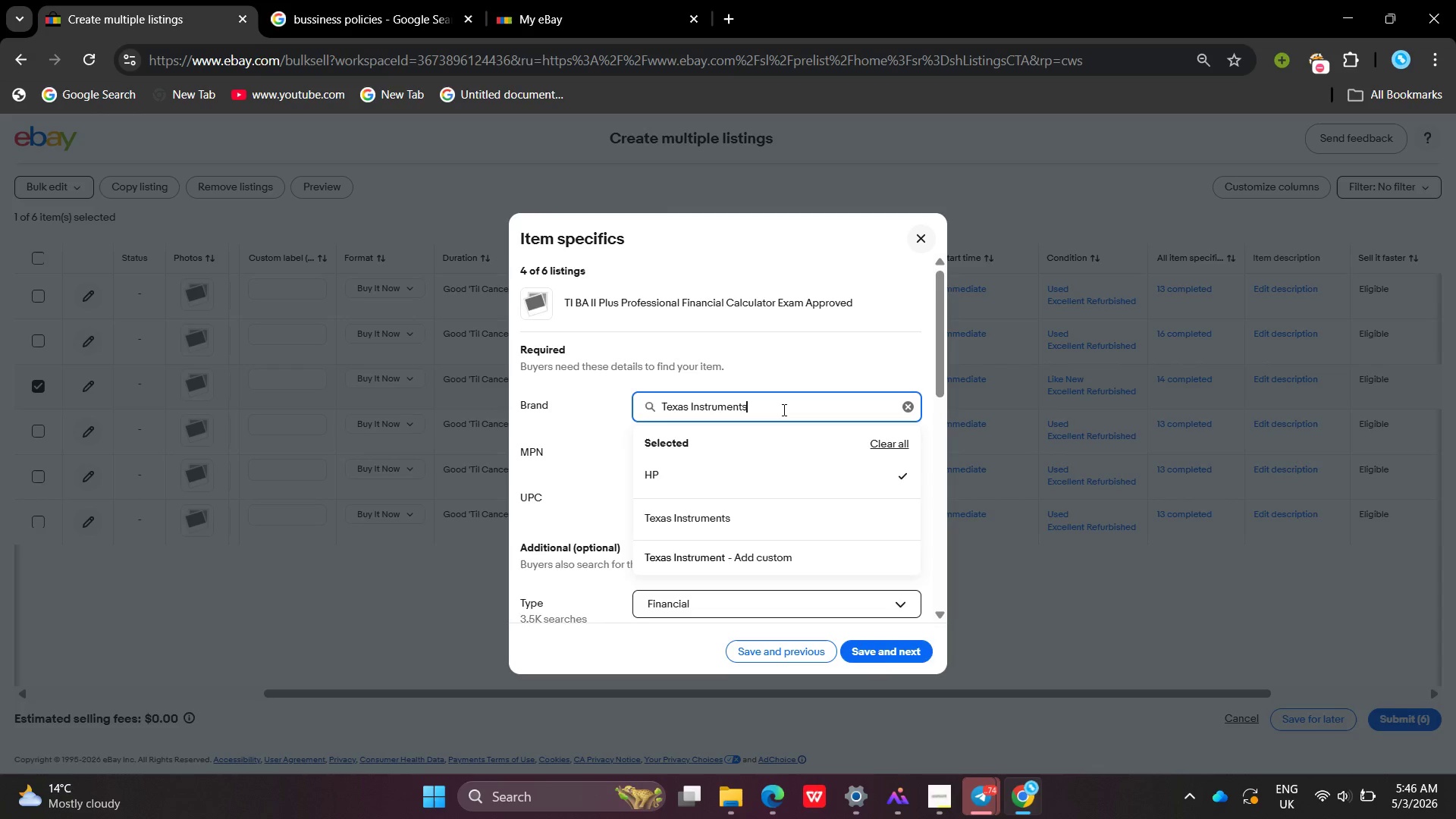 
key(S)
 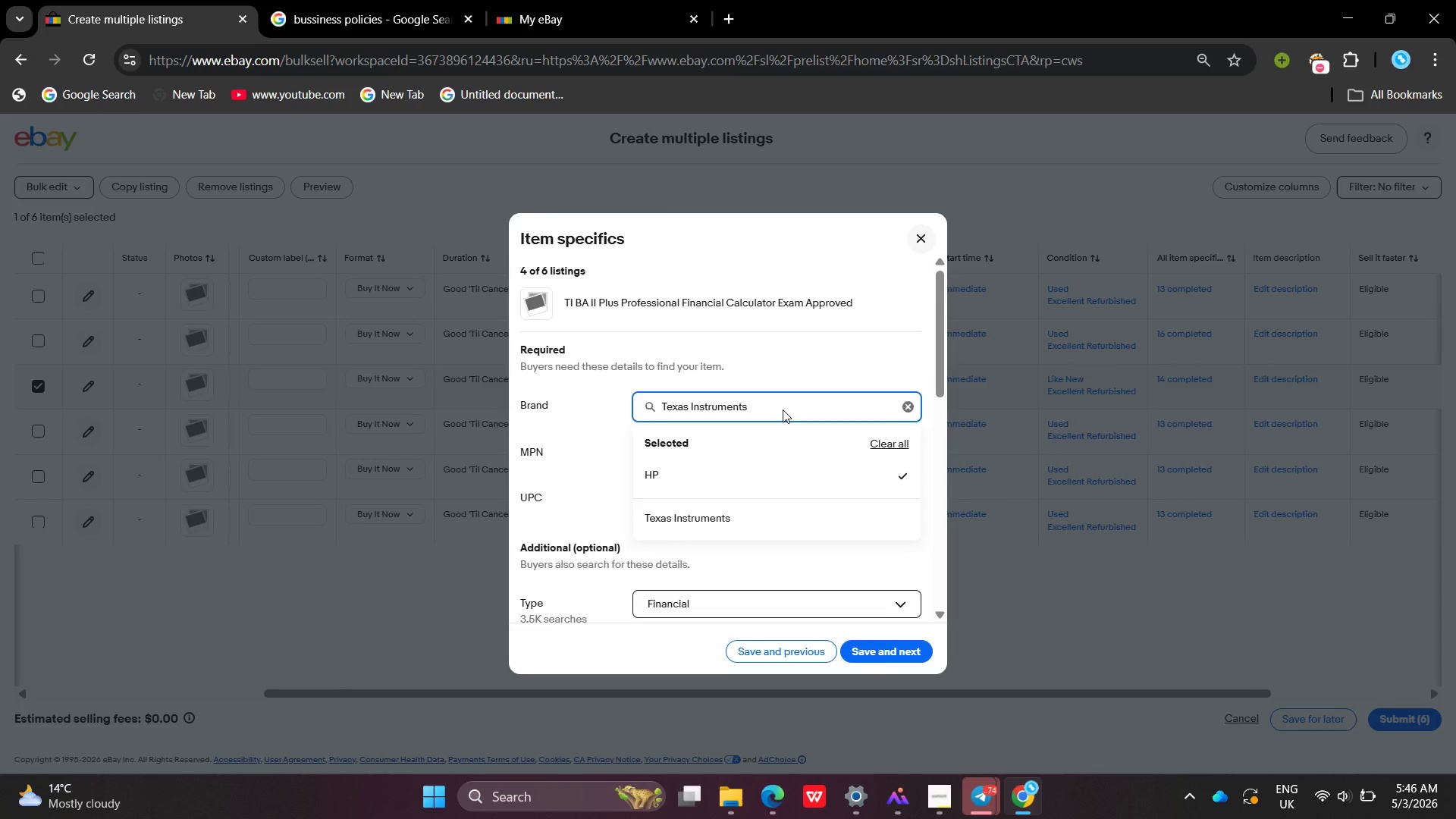 
key(Enter)
 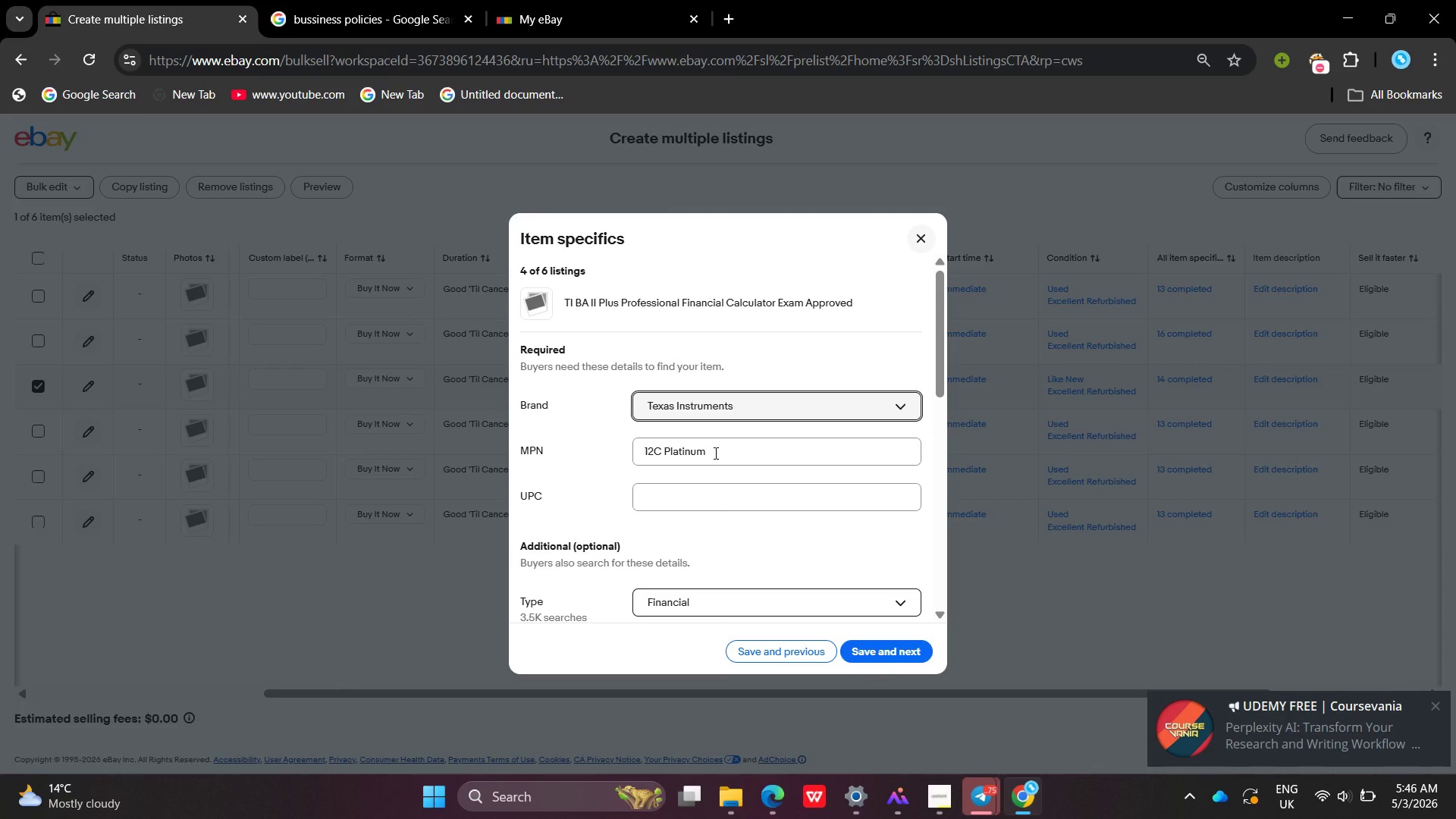 
wait(10.1)
 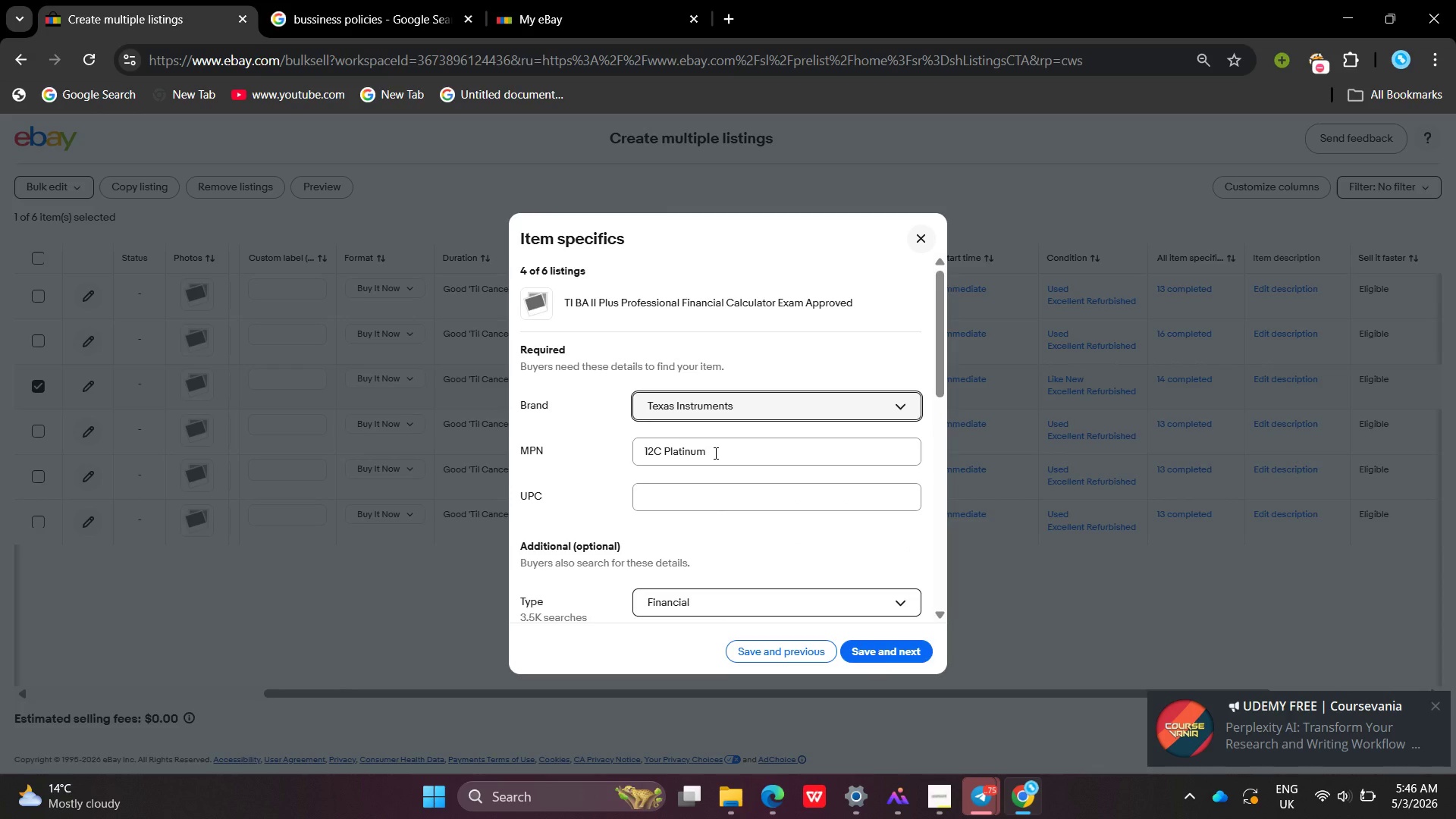 
mouse_move([669, 359])
 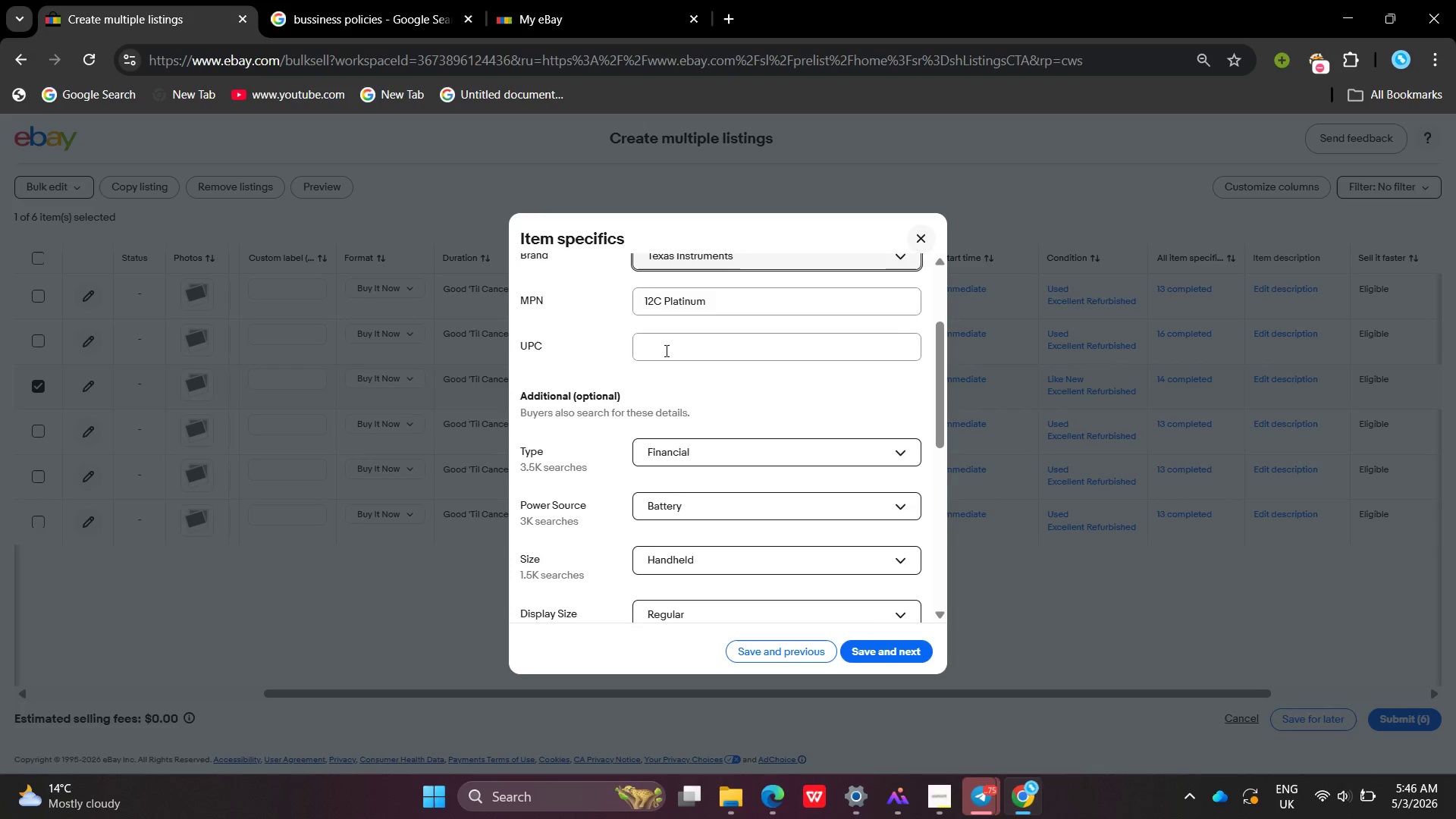 
mouse_move([666, 376])
 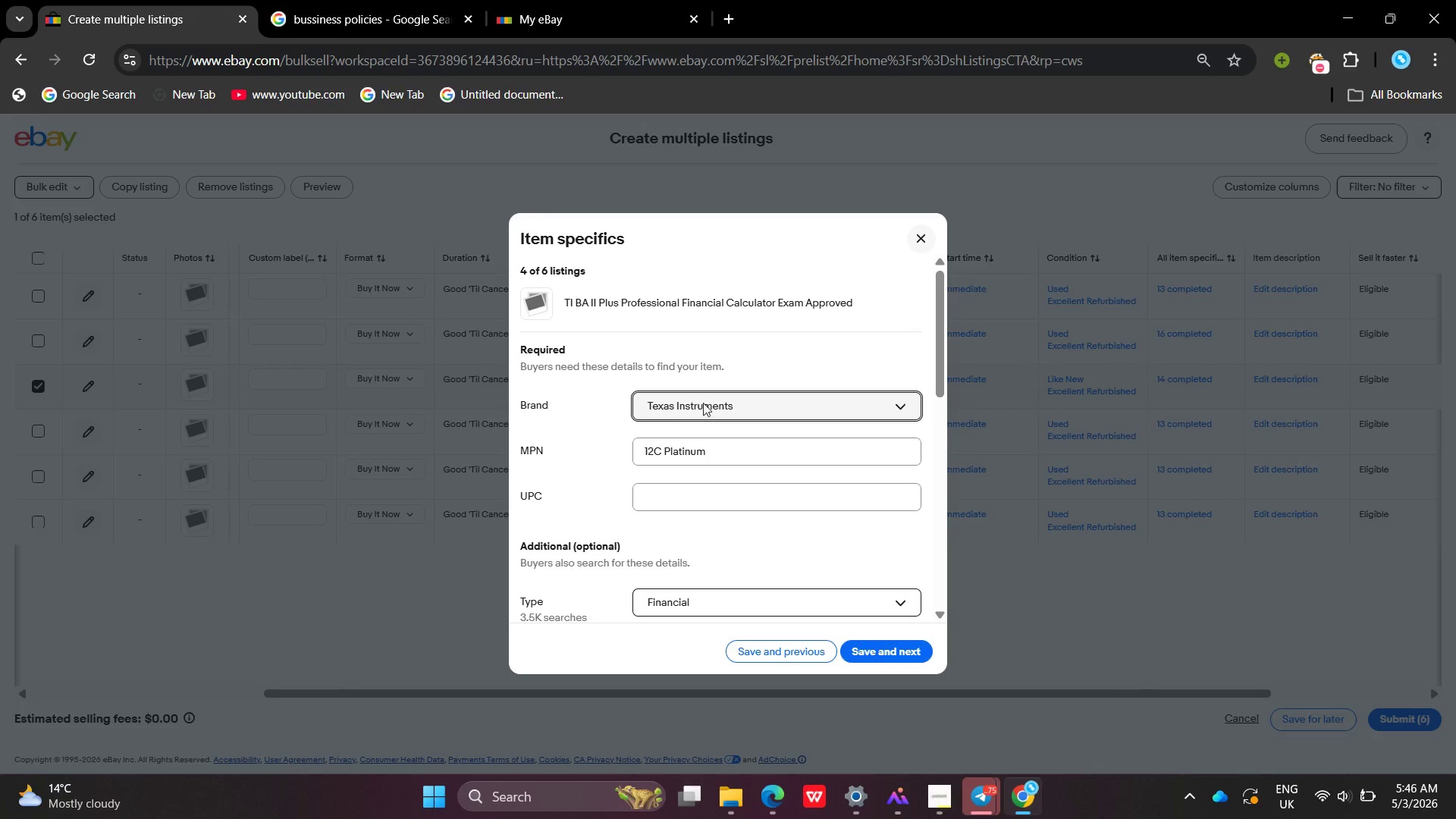 
key(Enter)
 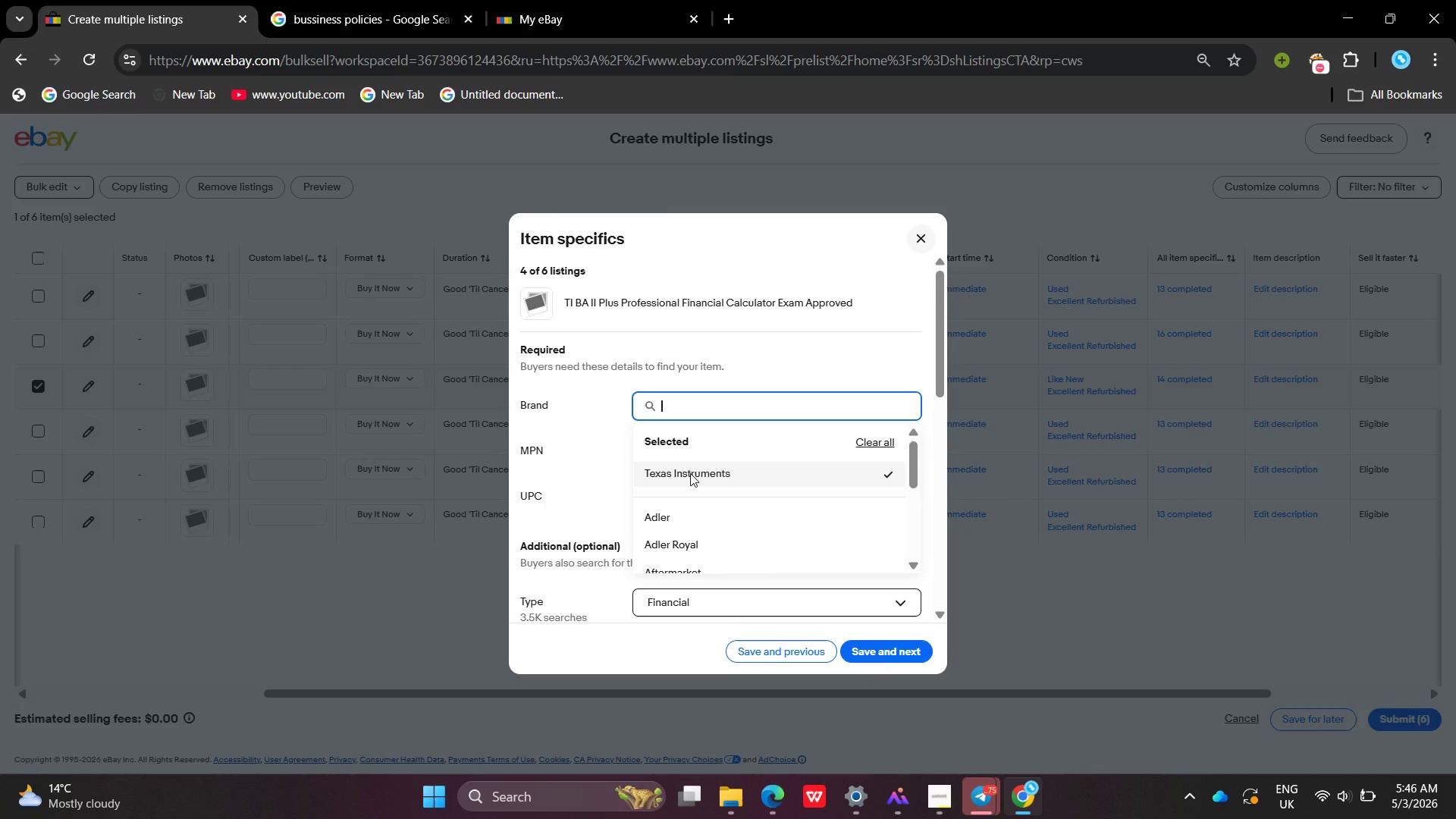 
key(Enter)
 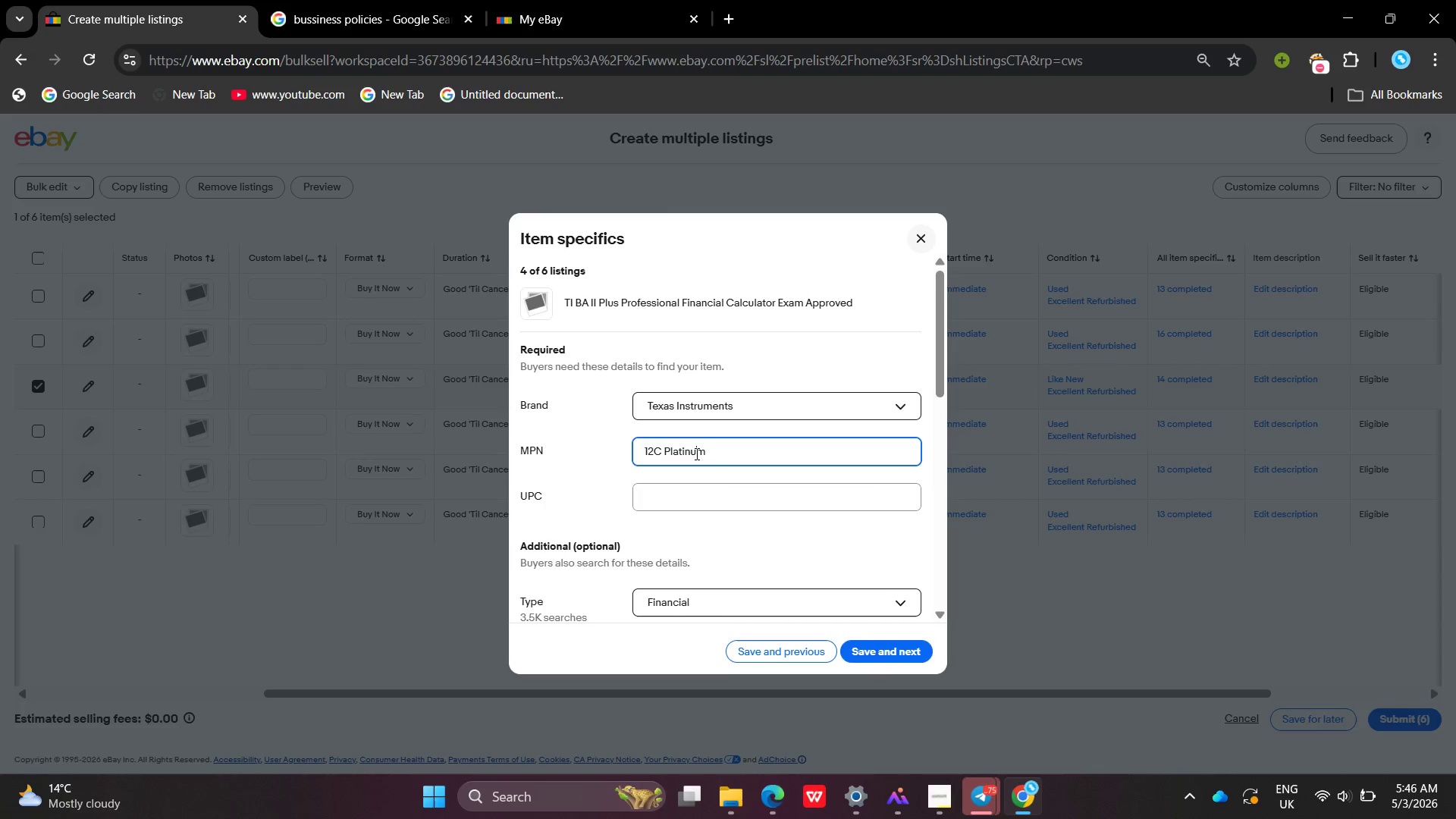 
double_click([695, 453])
 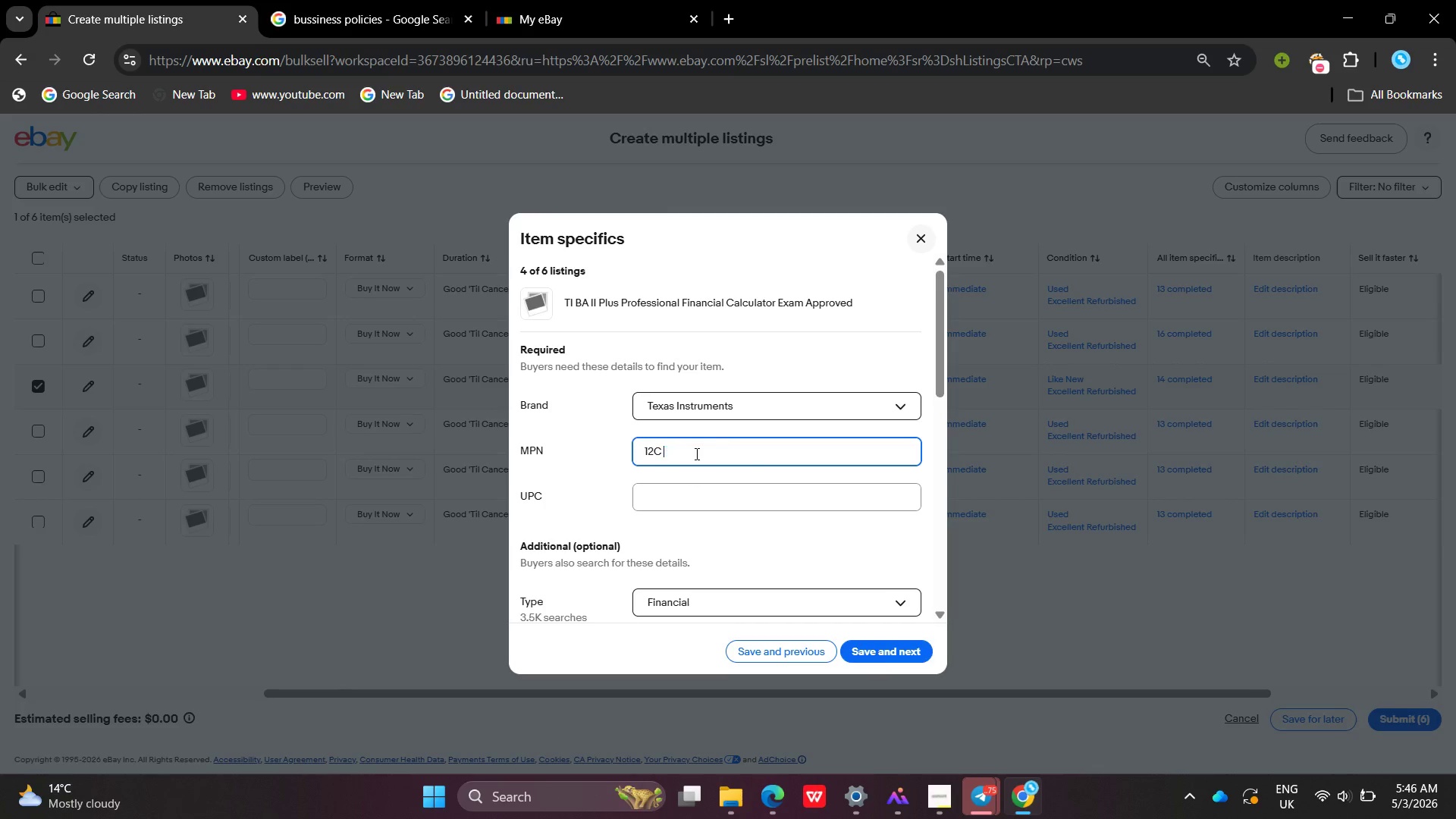 
key(Backspace)
 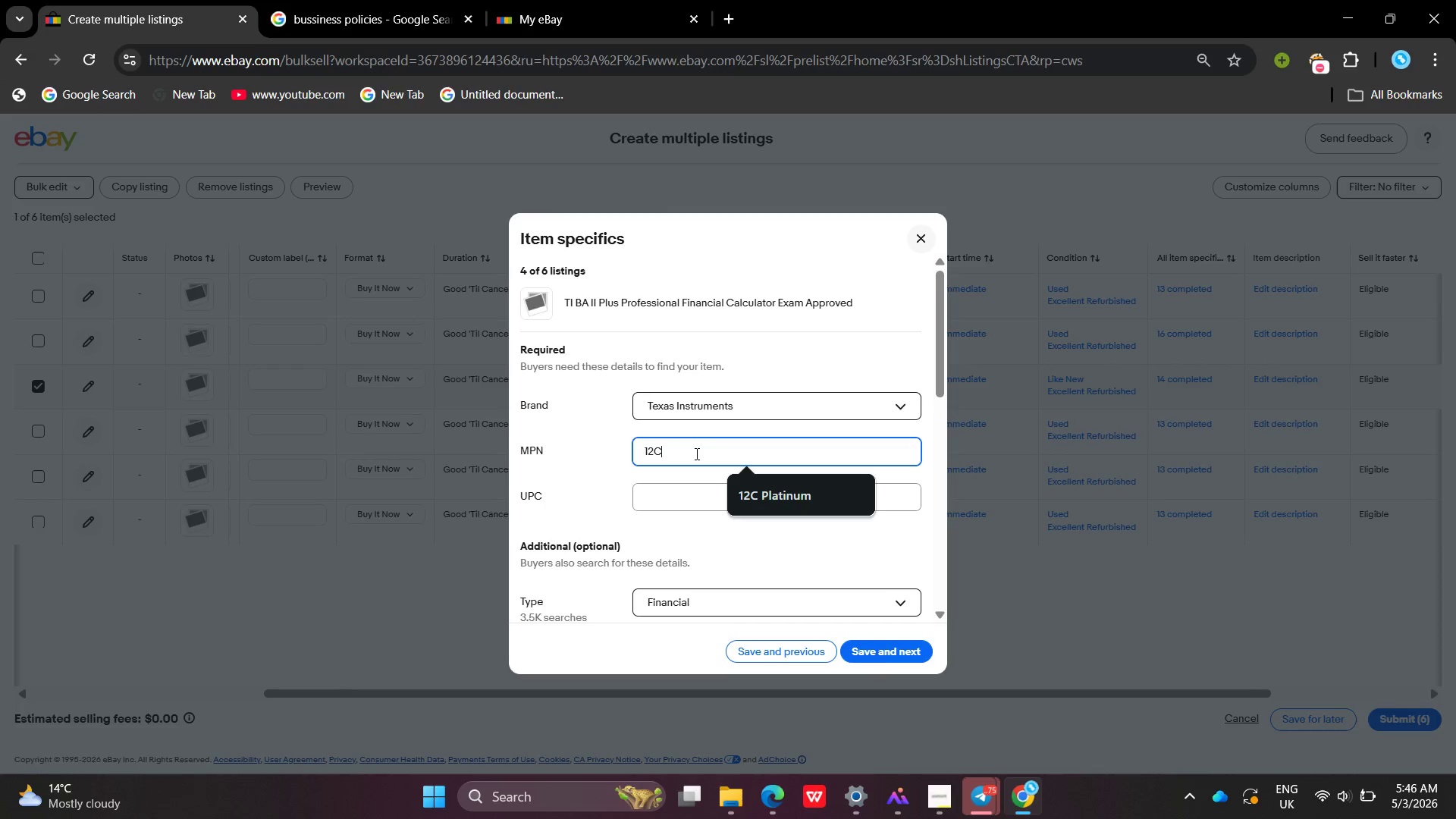 
key(Backspace)
 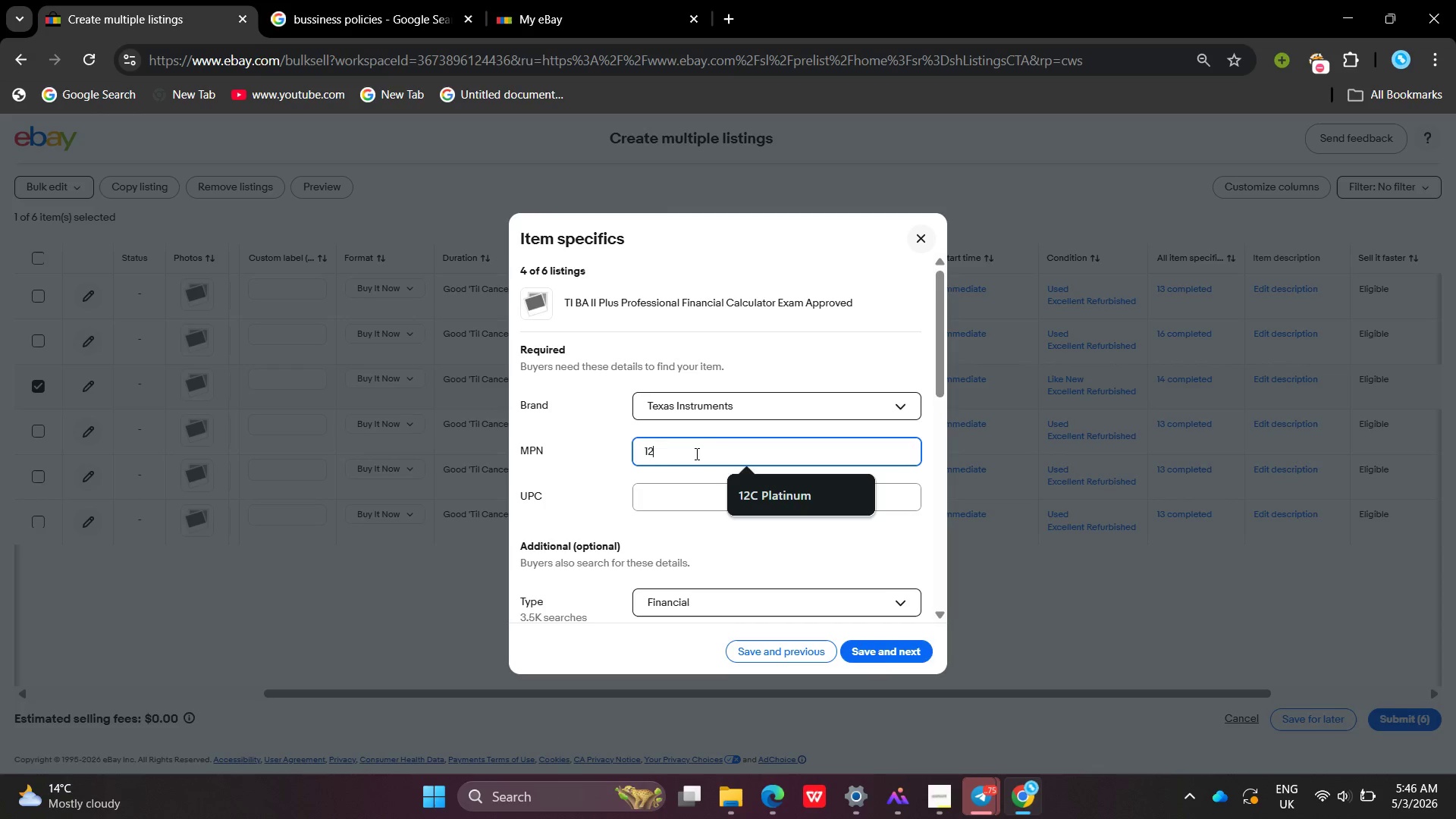 
hold_key(key=Backspace, duration=1.3)
 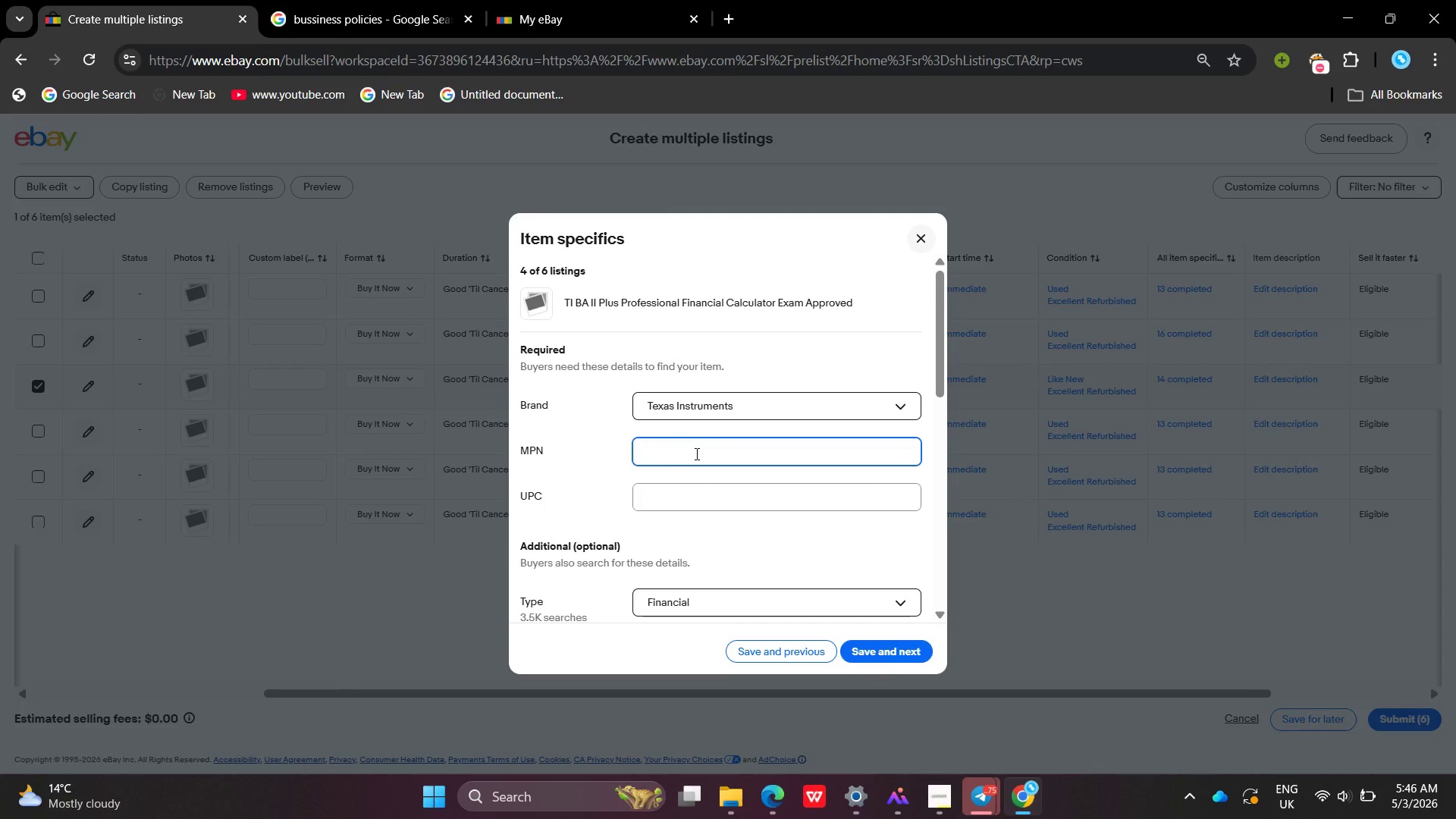 
type(BA II Pl)
key(Backspace)
type(lus Professional )
 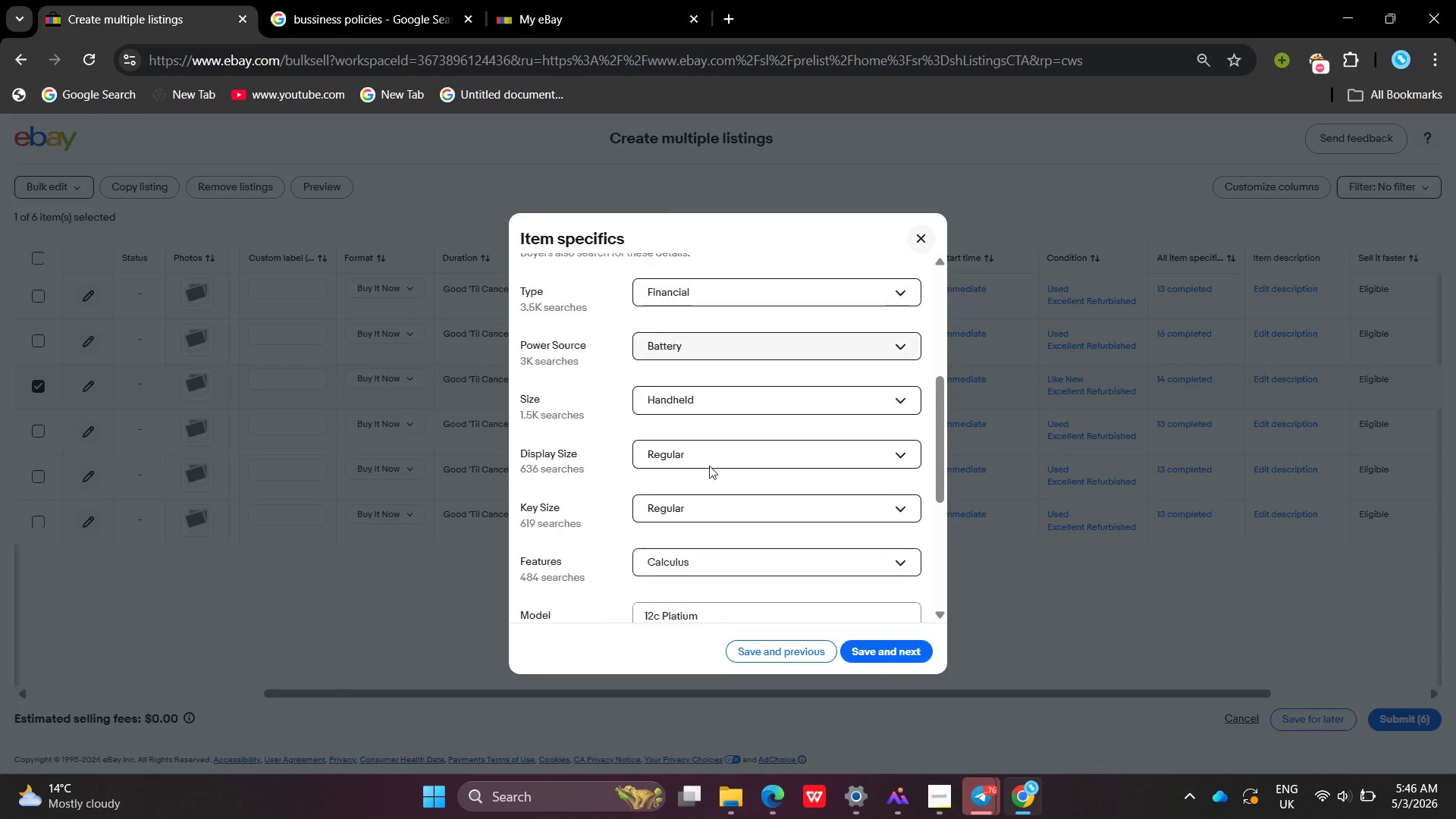 
wait(19.19)
 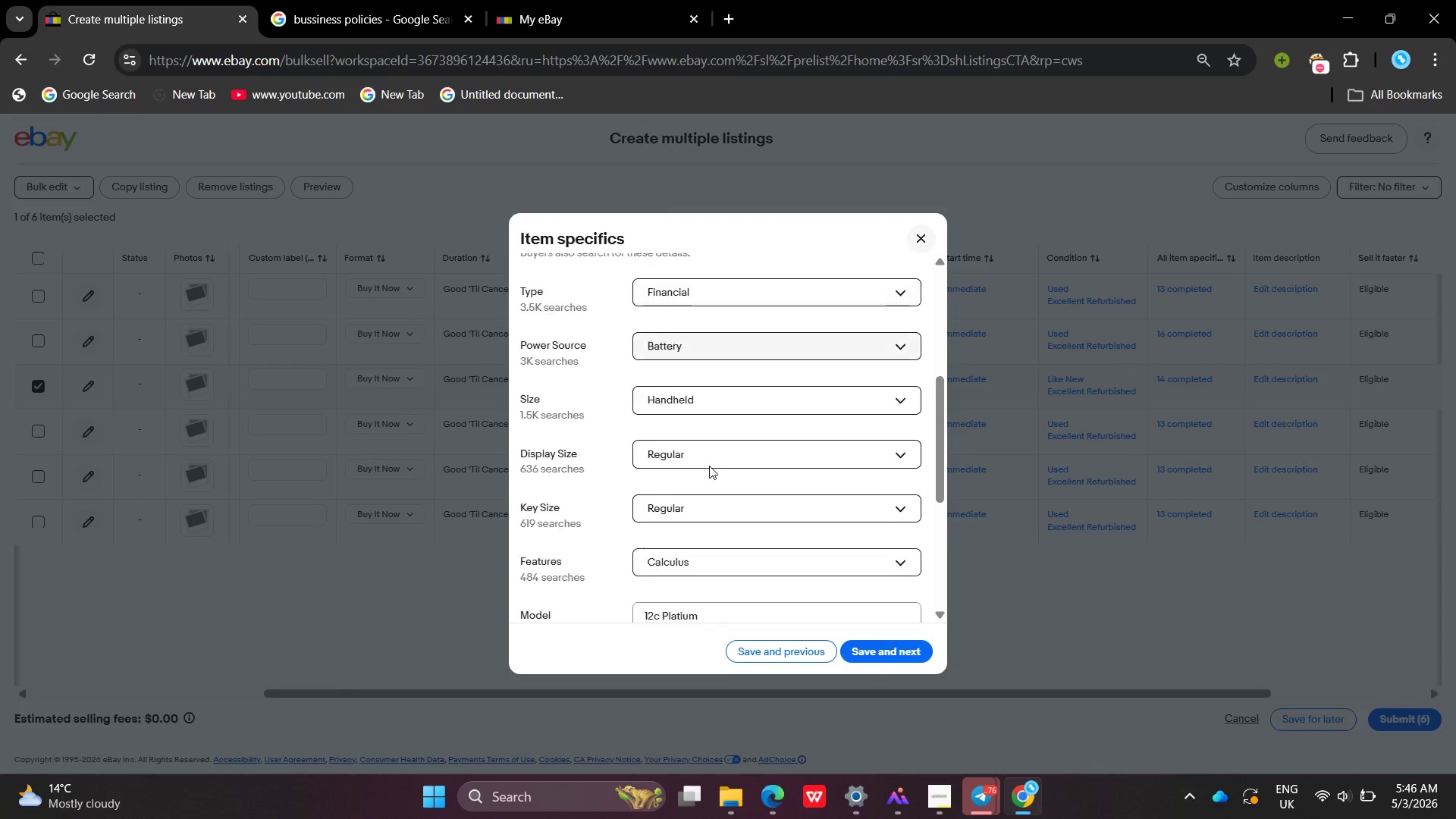 
left_click([629, 572])
 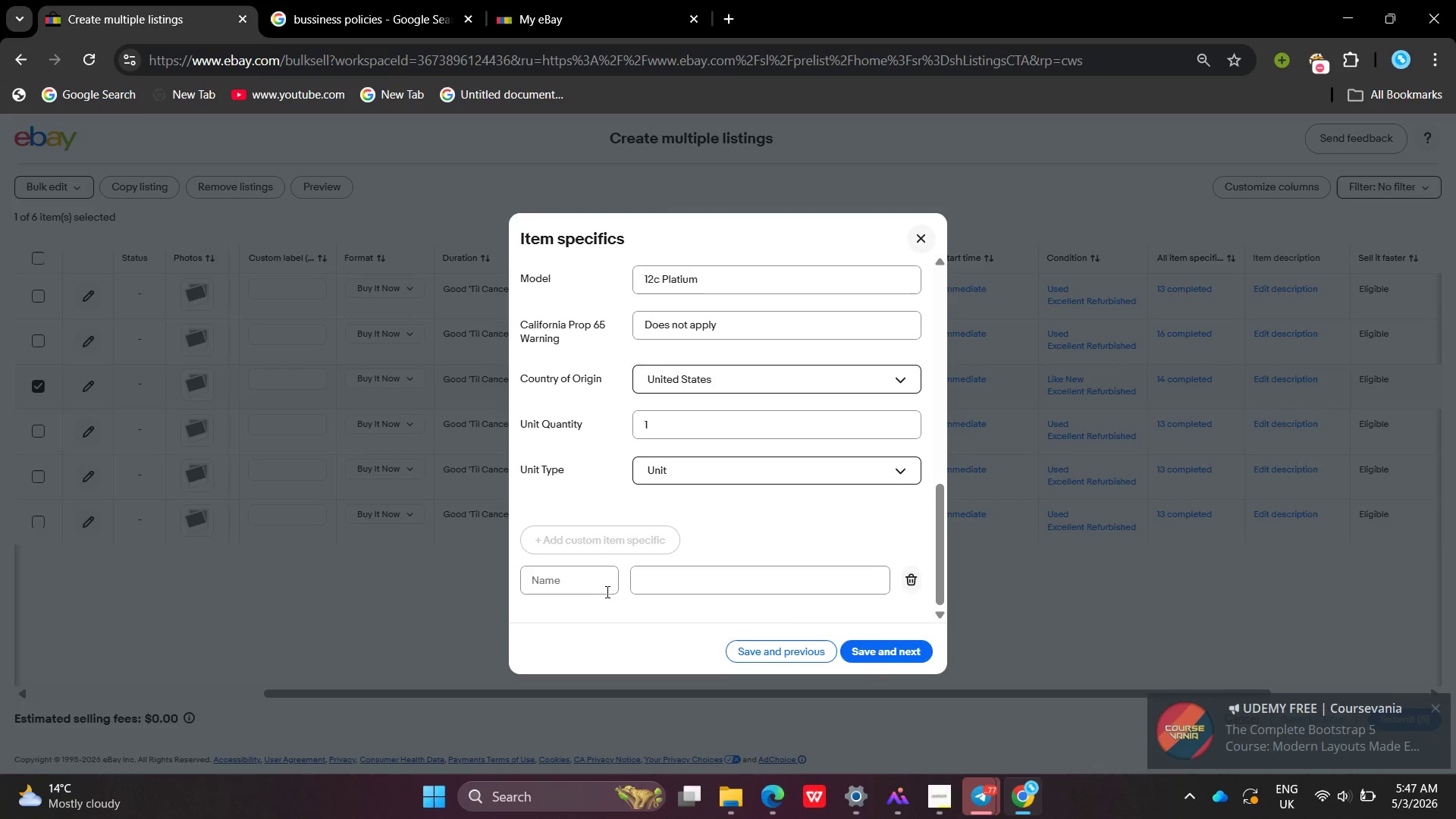 
left_click([599, 584])
 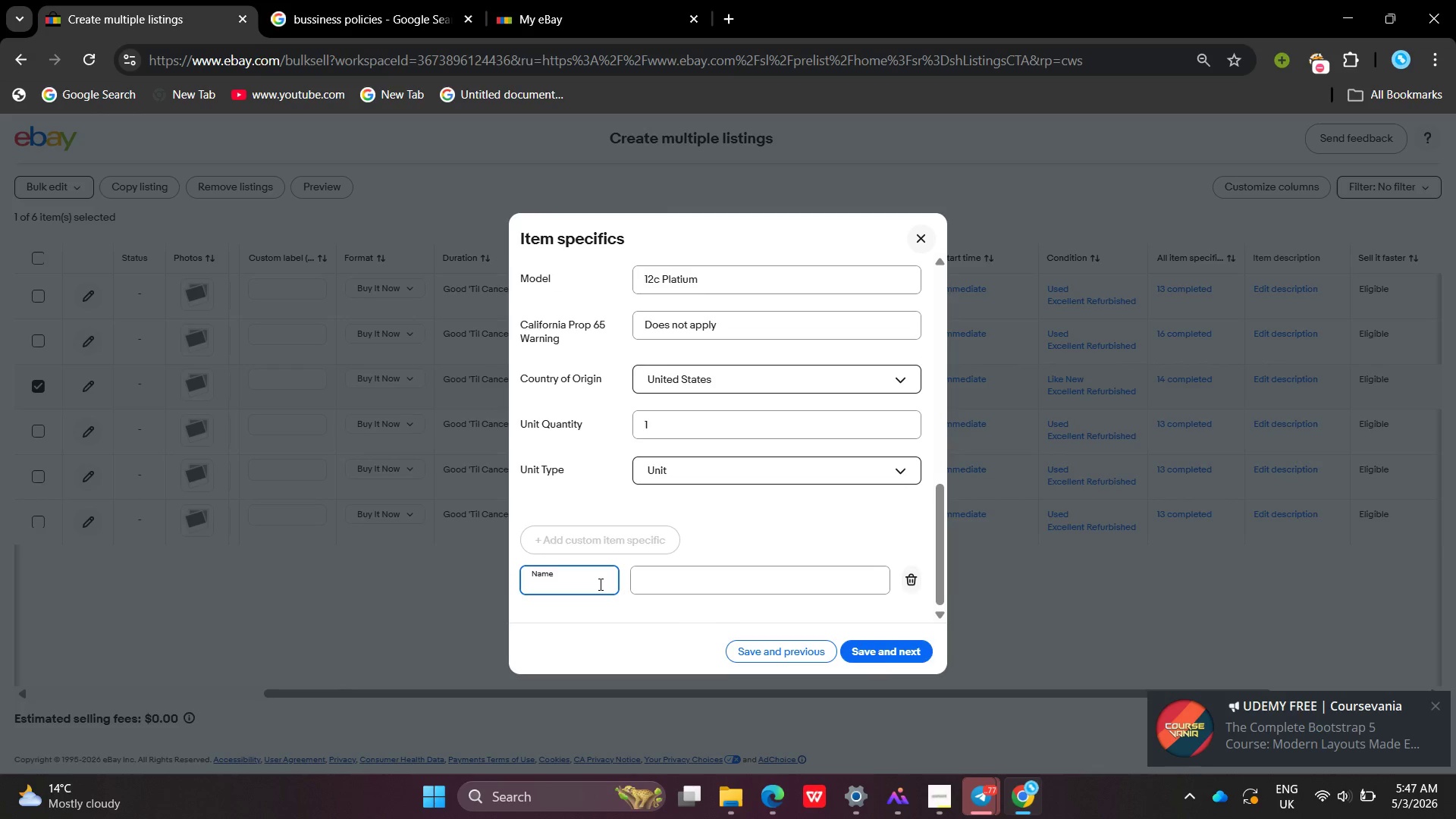 
type(Display )
 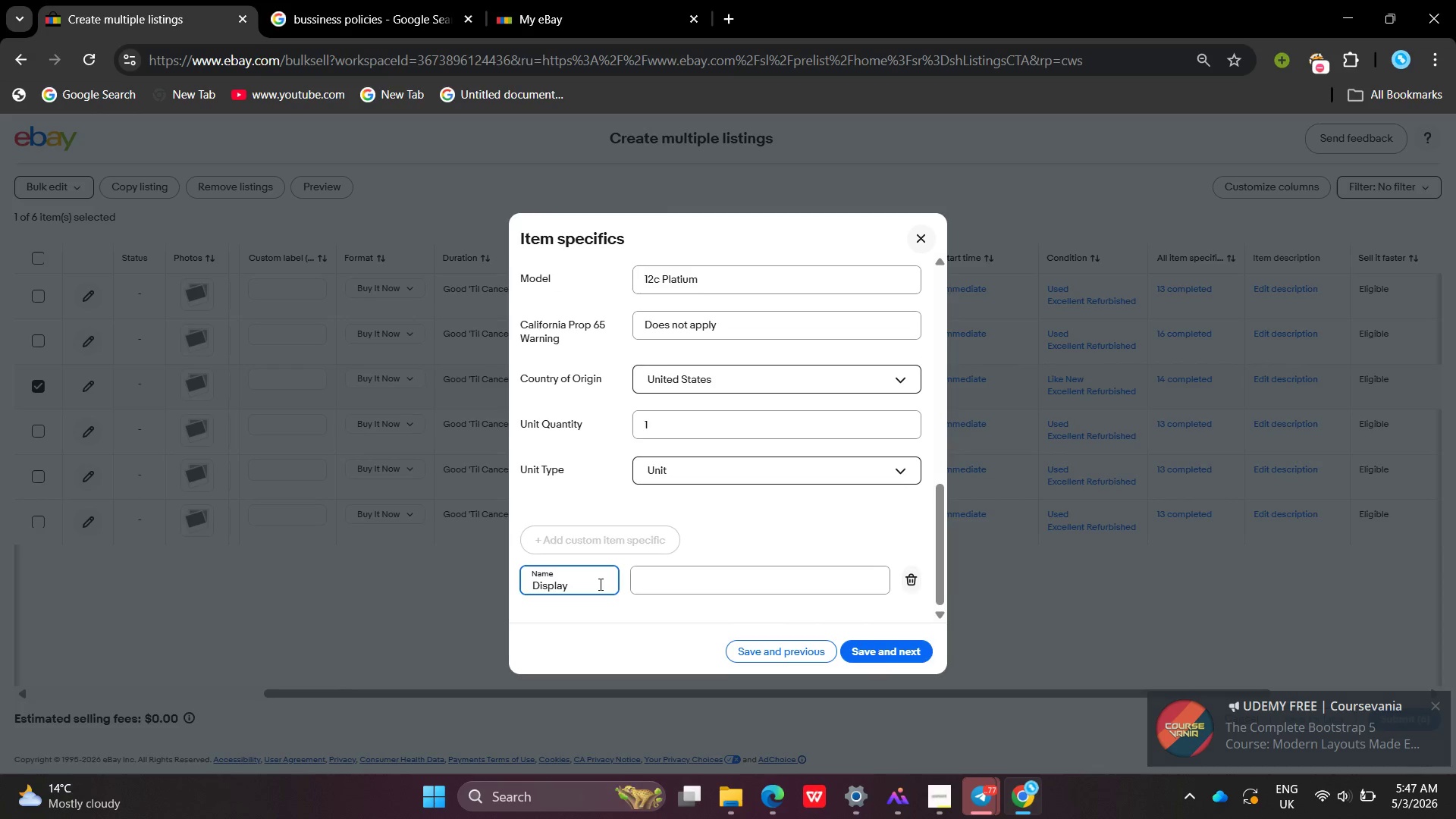 
hold_key(key=ShiftLeft, duration=2.39)
 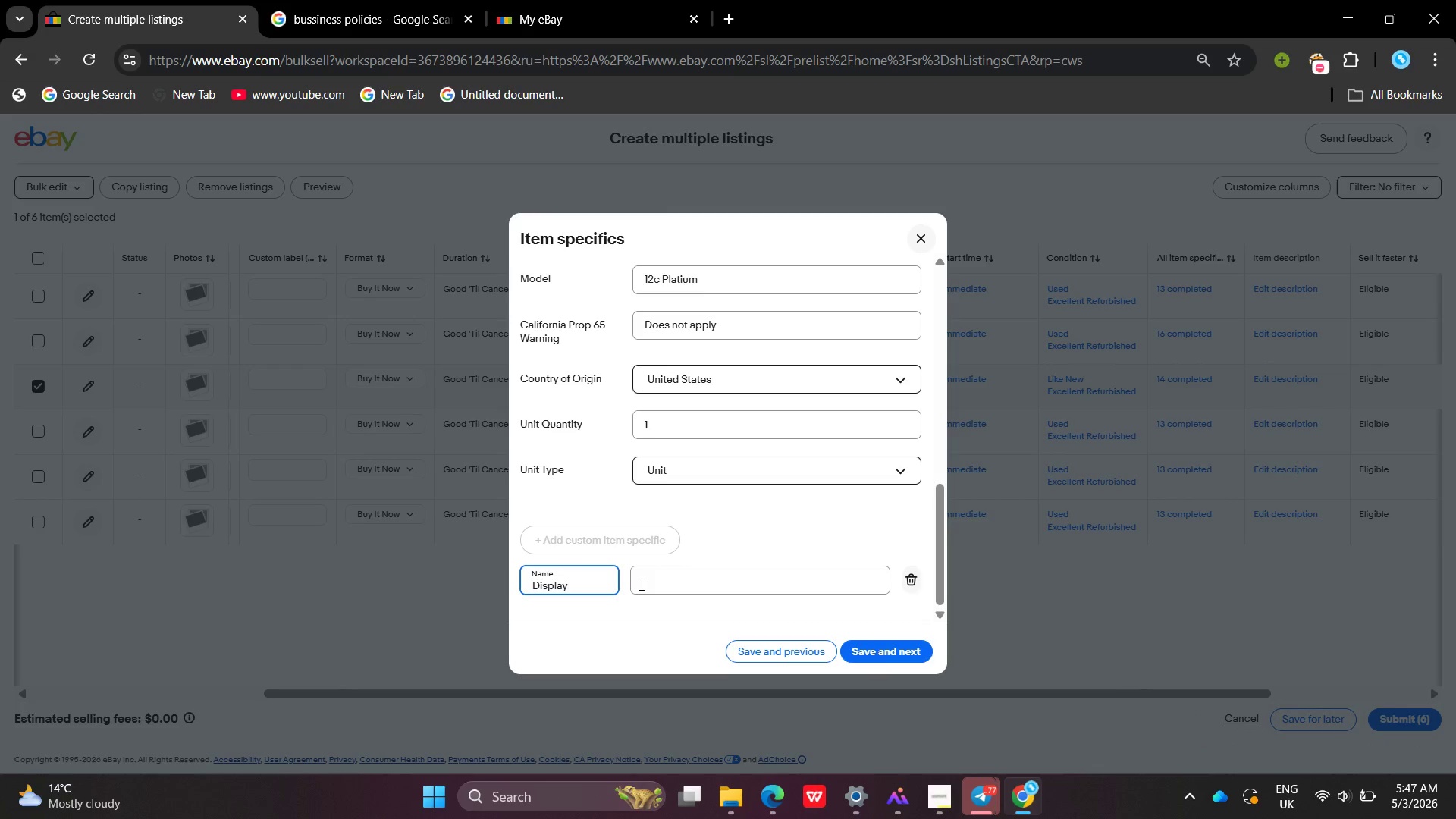 
left_click([692, 575])
 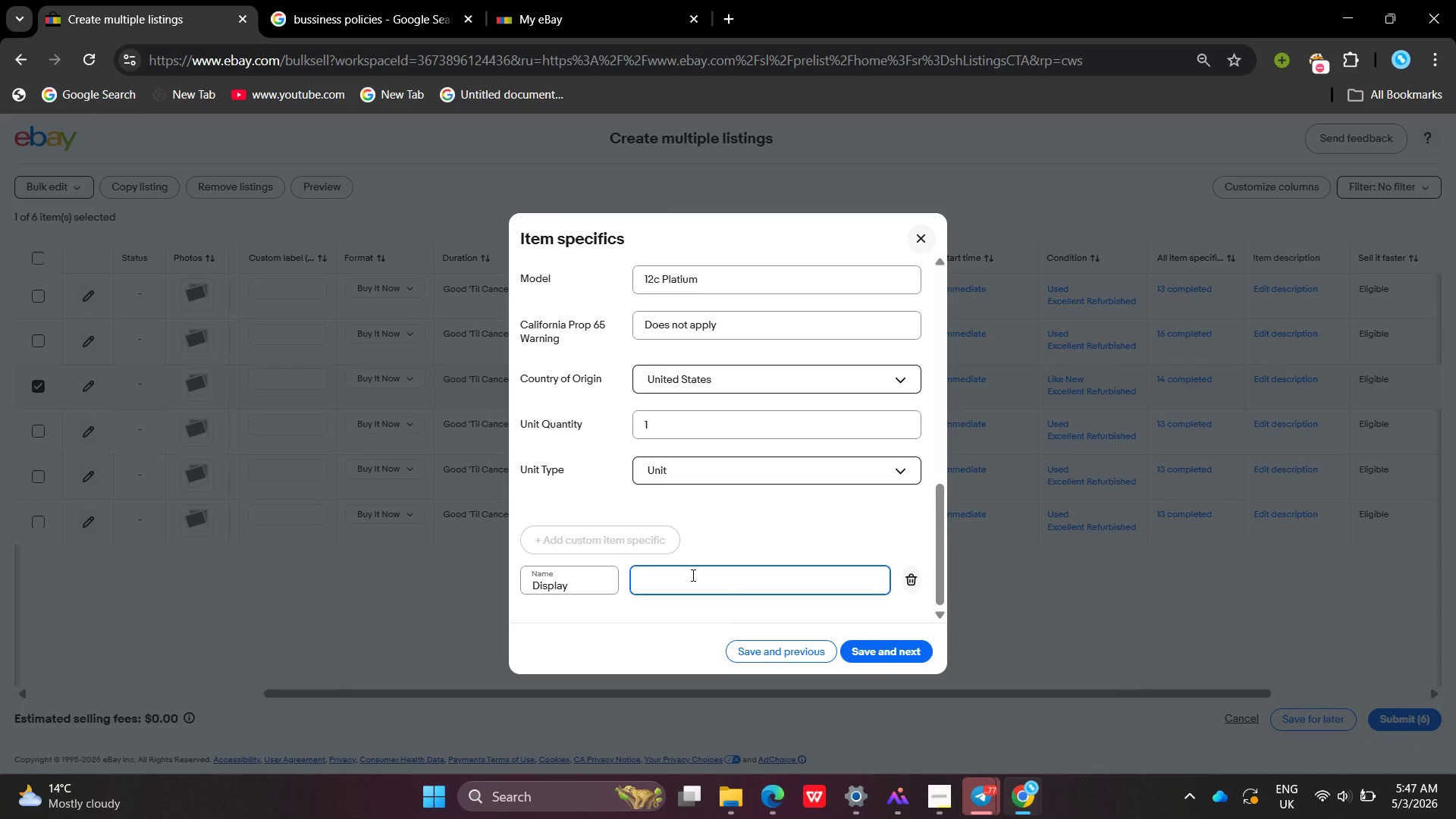 
type(LCD)
 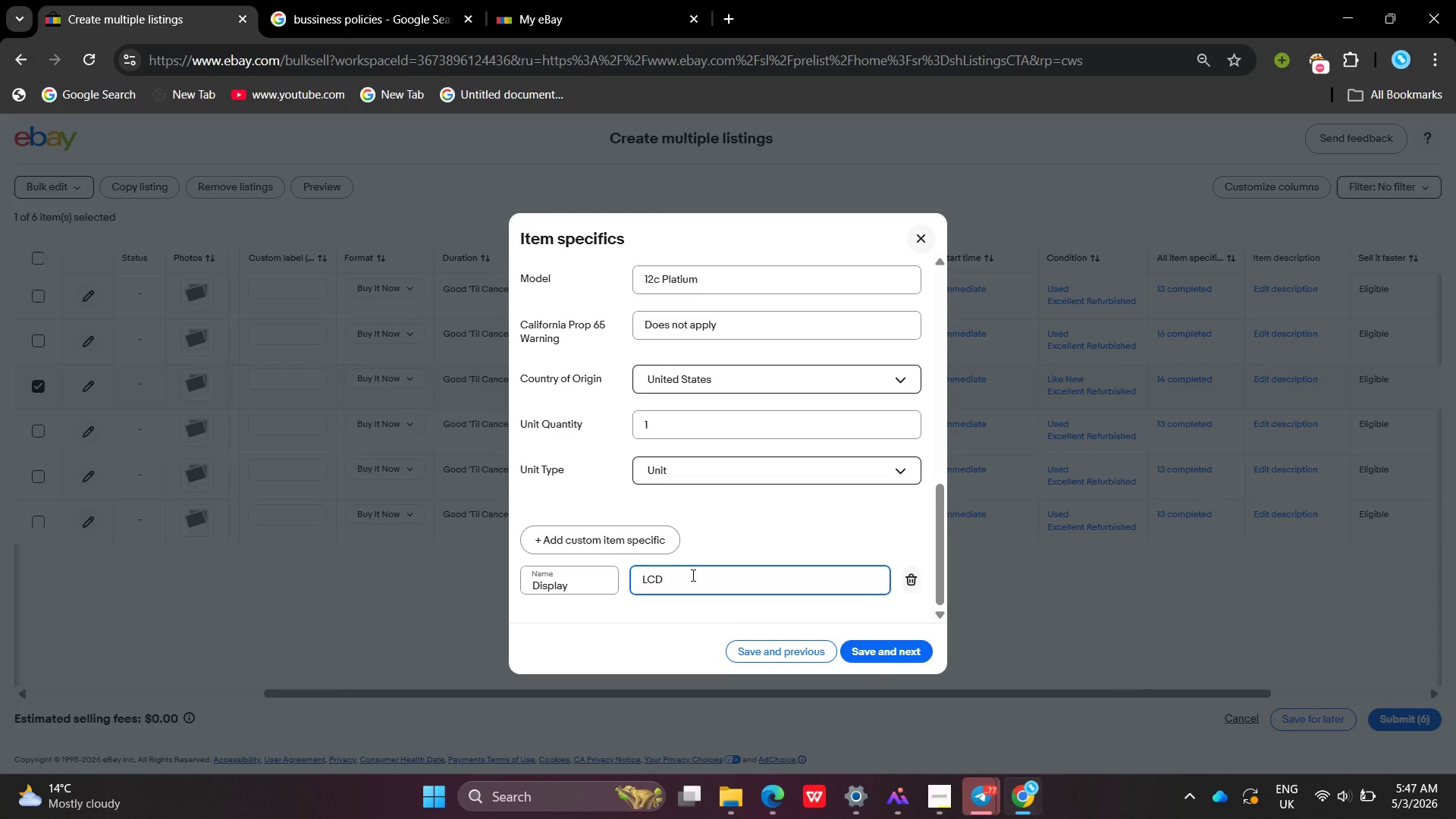 
key(Enter)
 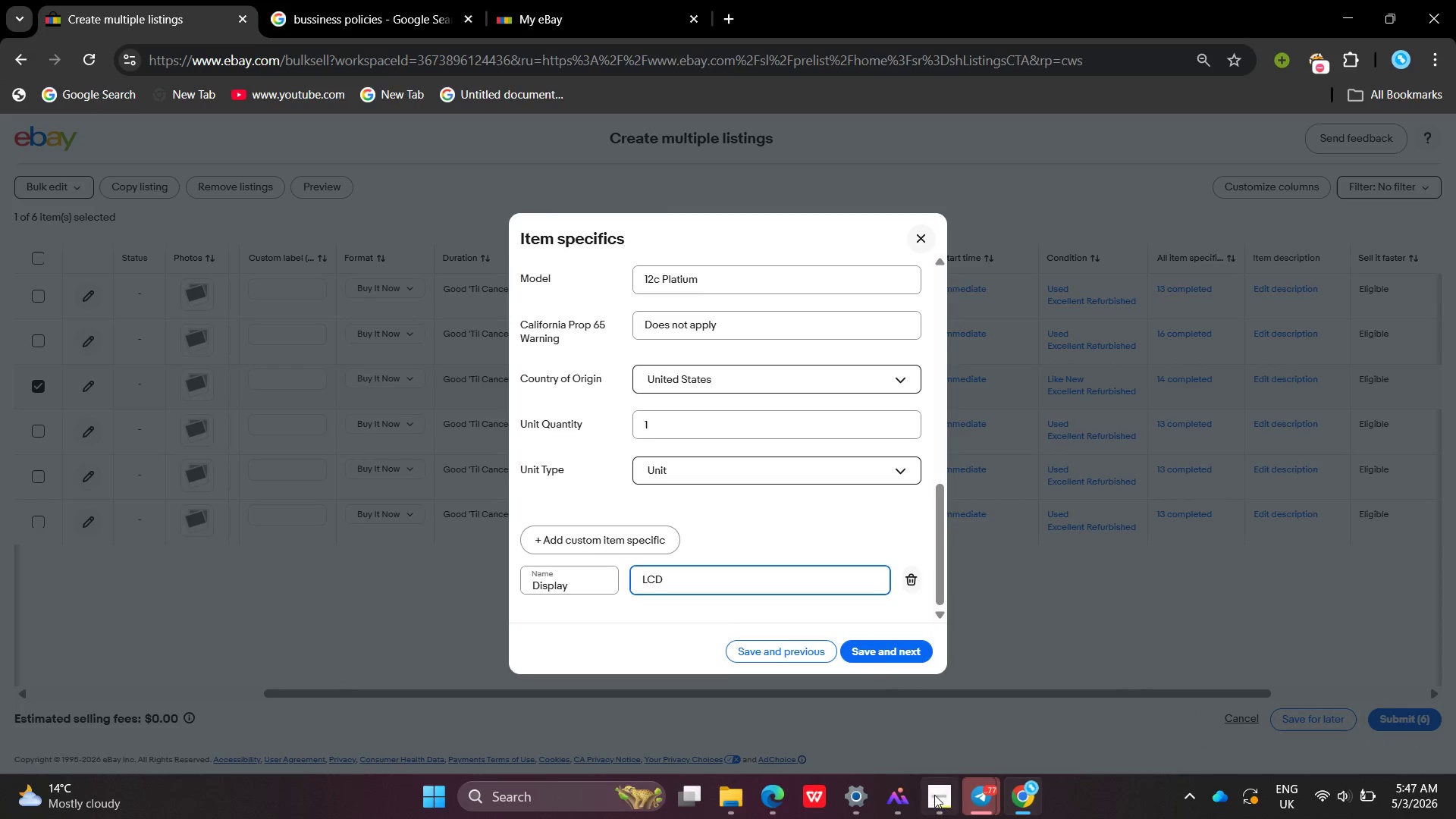 
left_click([934, 795])